 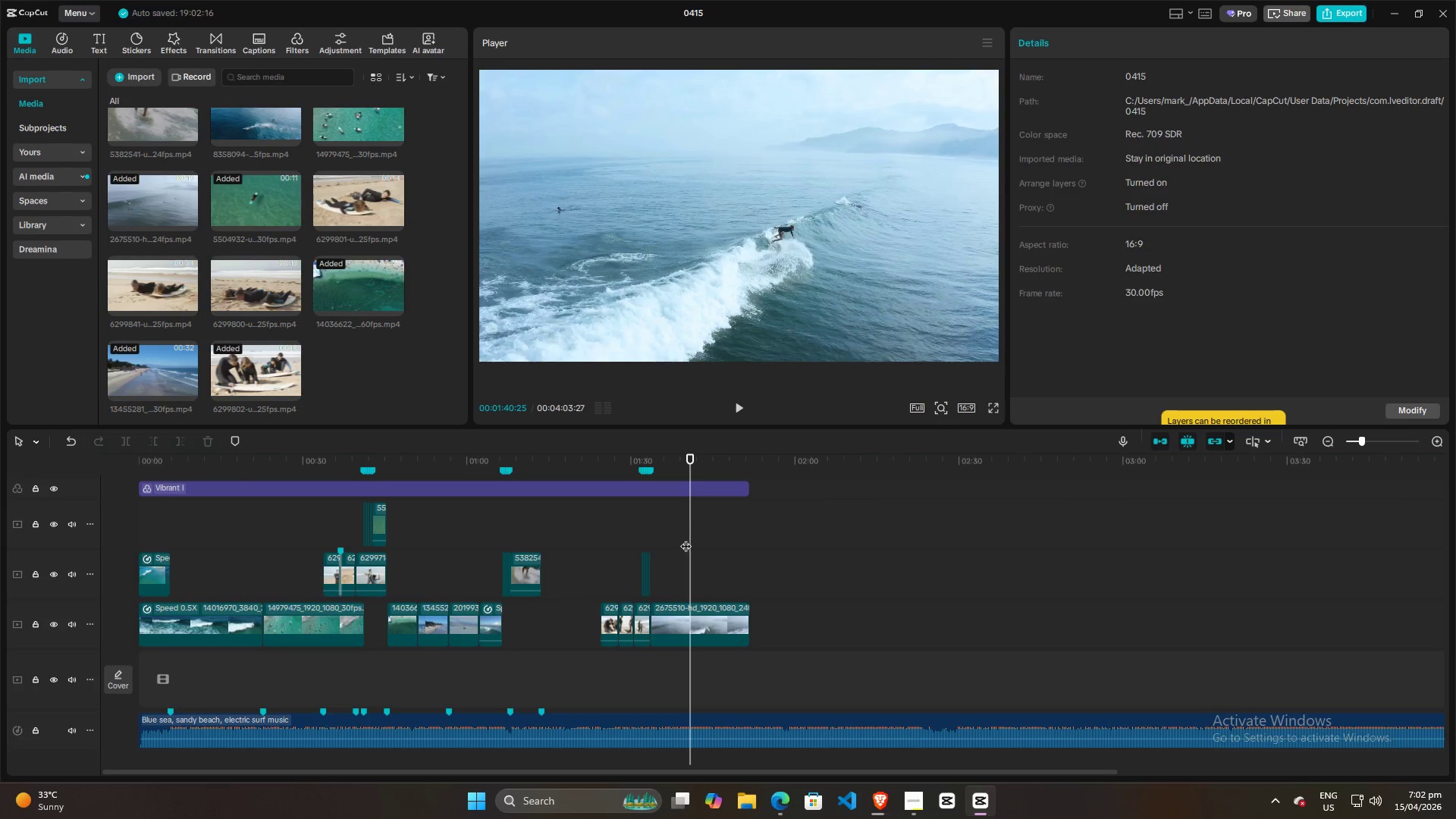 
left_click([136, 281])
 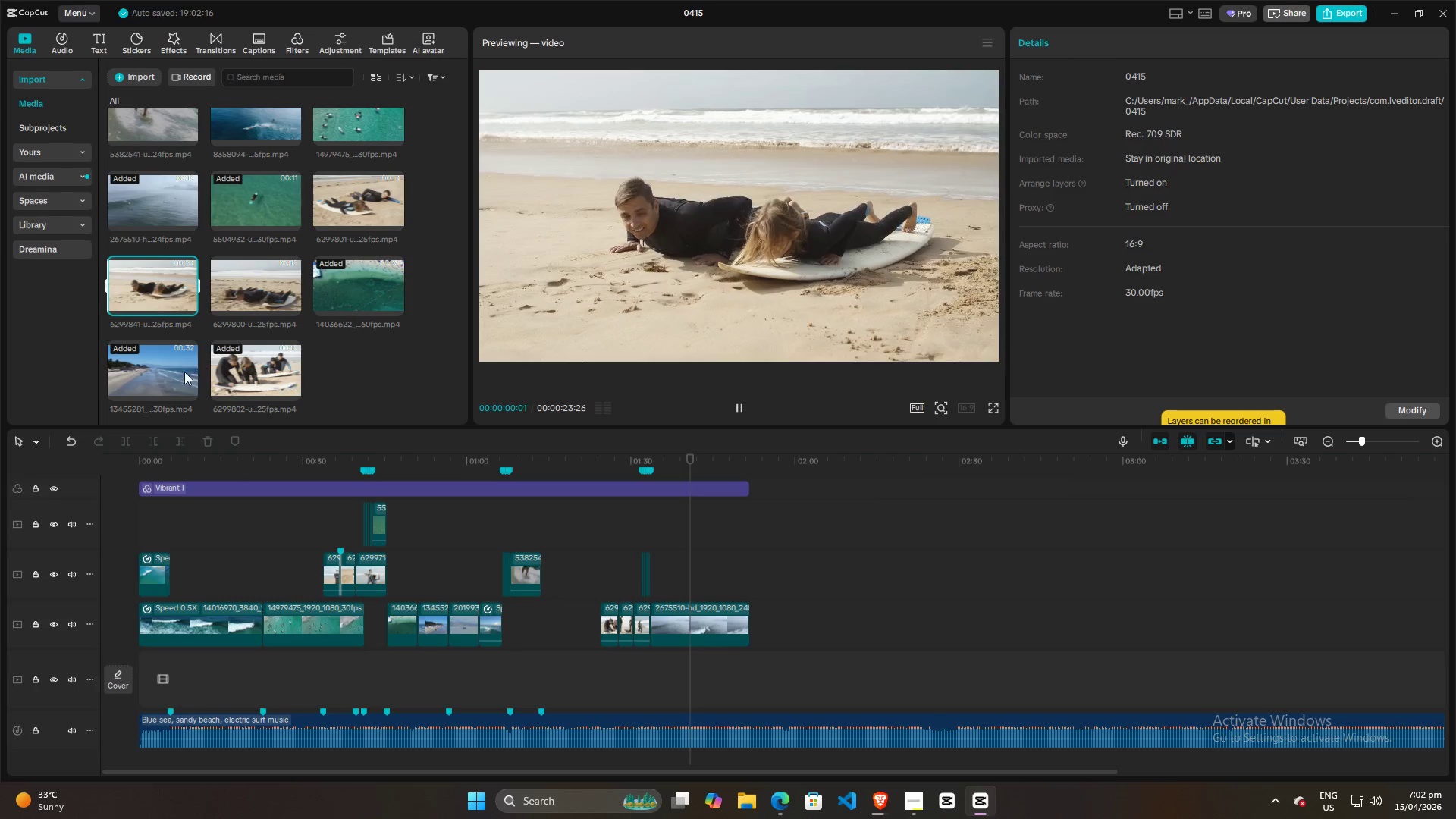 
left_click([180, 375])
 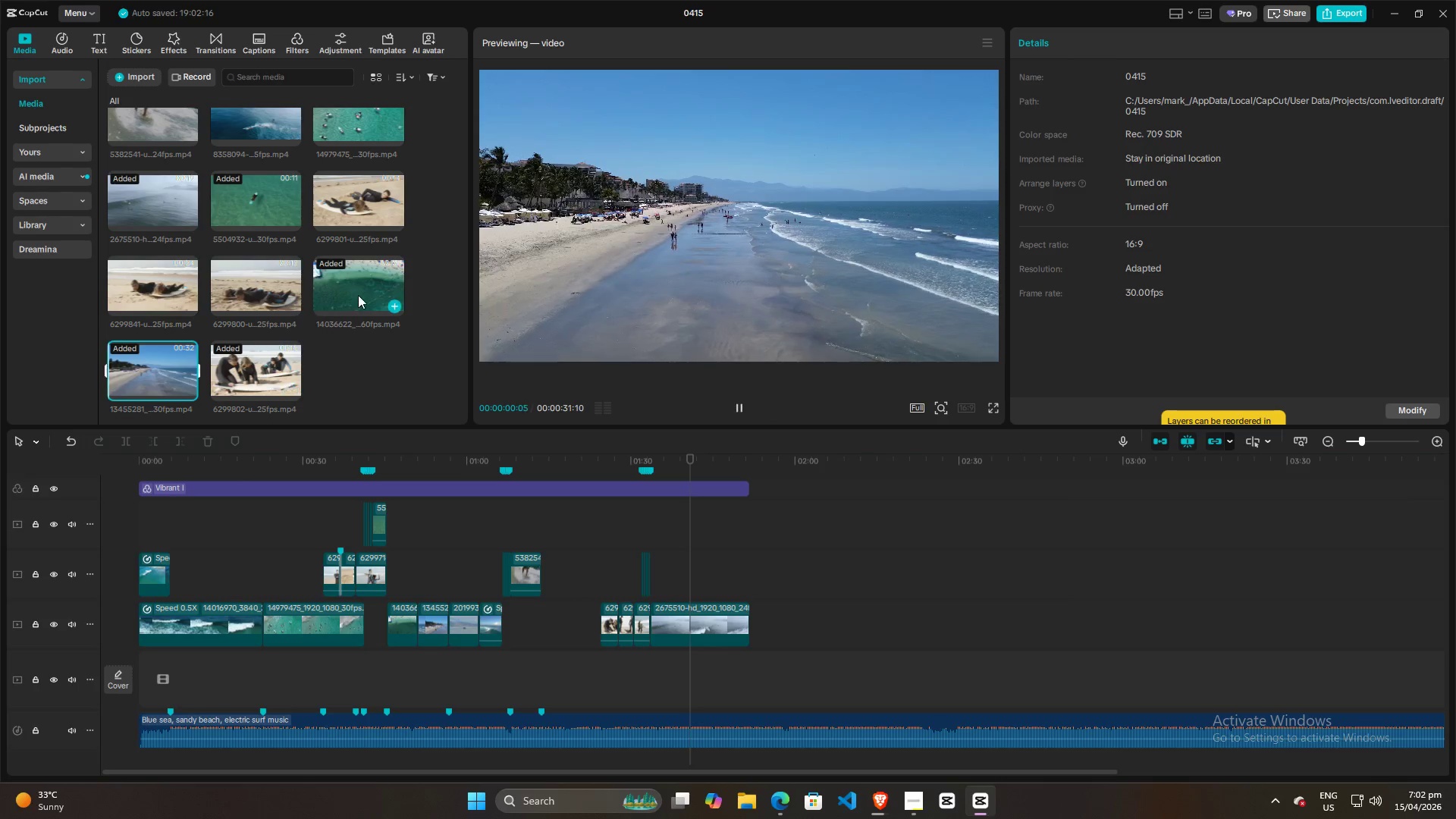 
left_click([359, 294])
 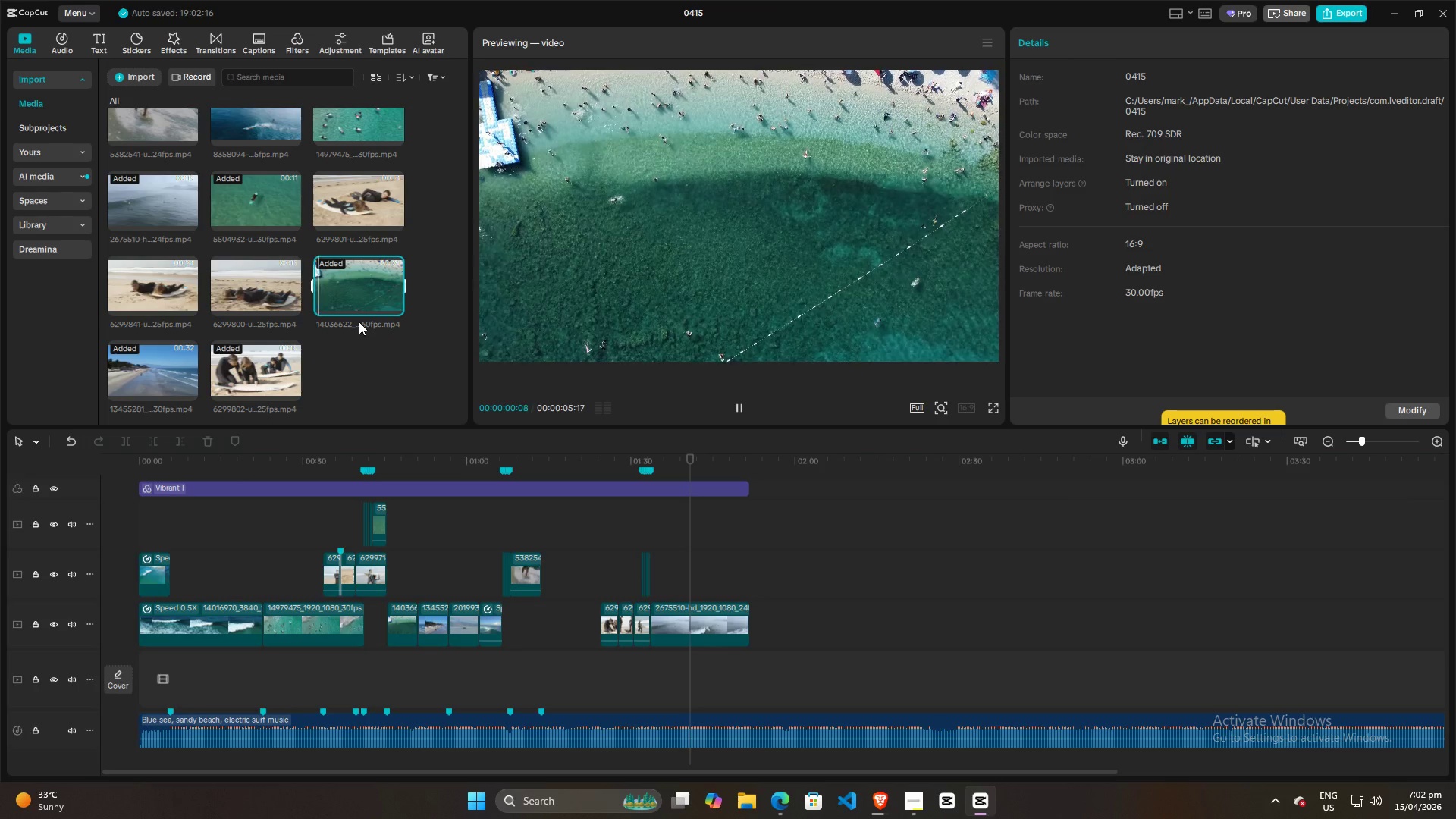 
scroll: coordinate [359, 322], scroll_direction: up, amount: 1.0
 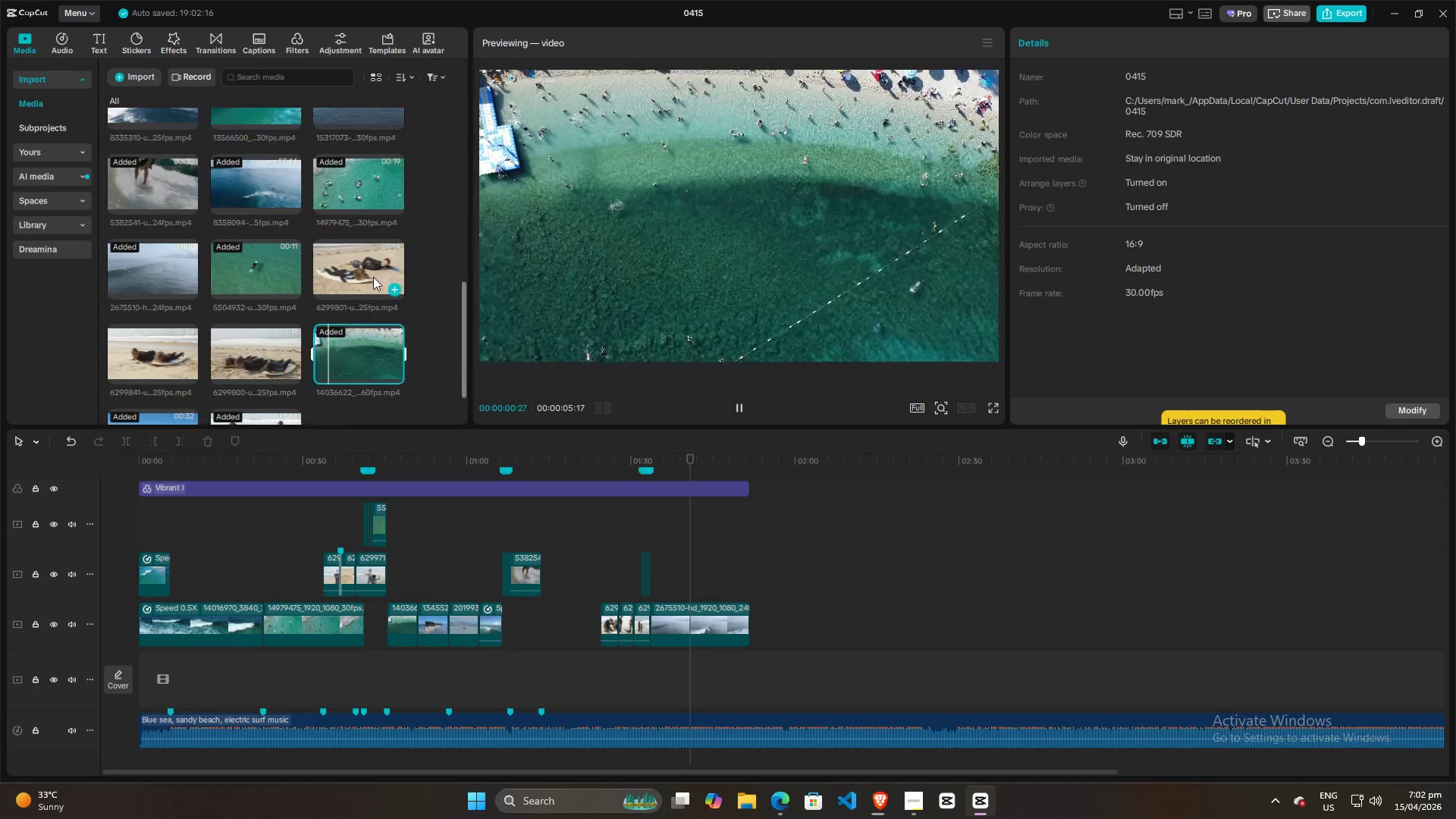 
left_click([373, 277])
 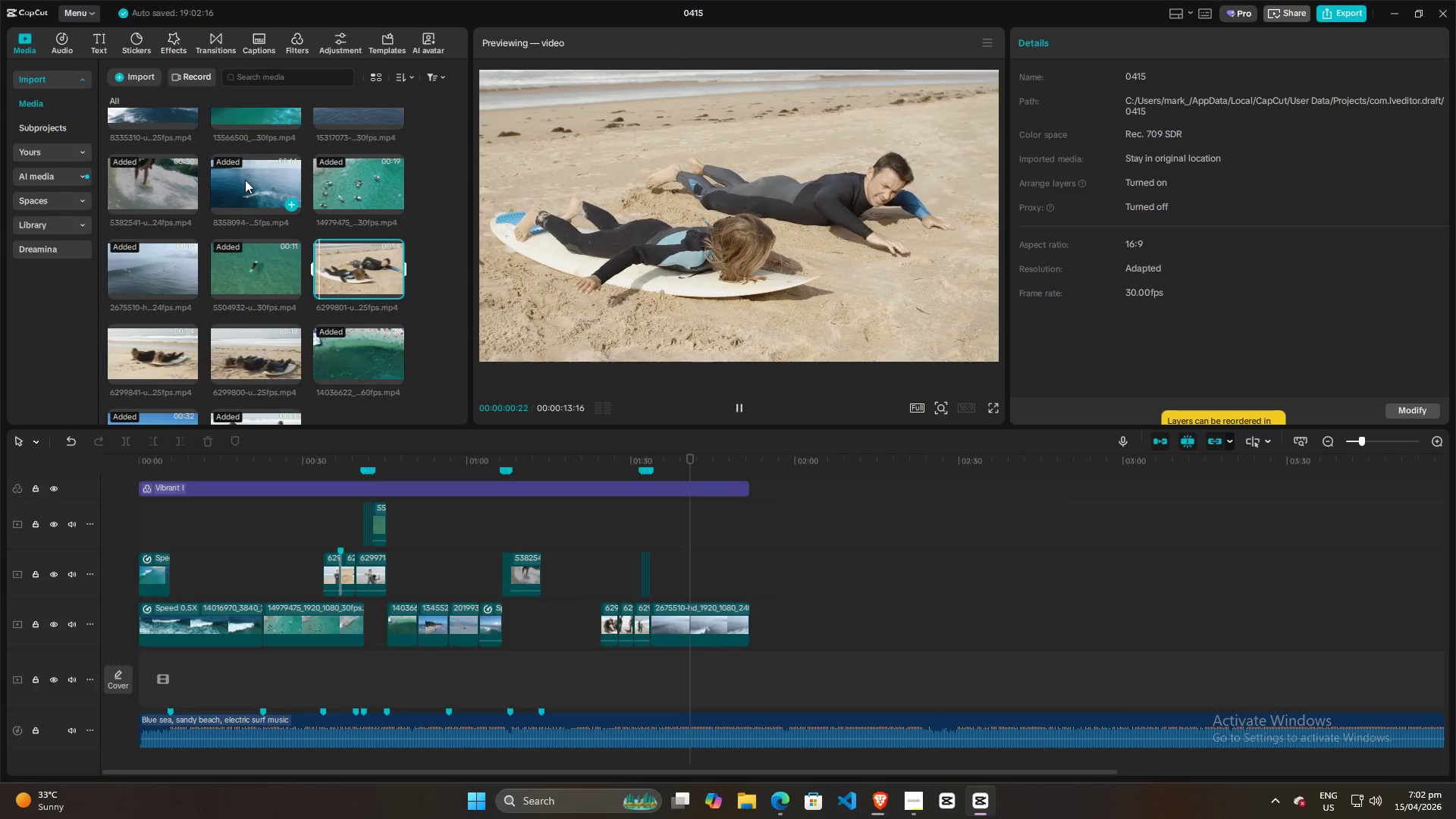 
left_click([343, 178])
 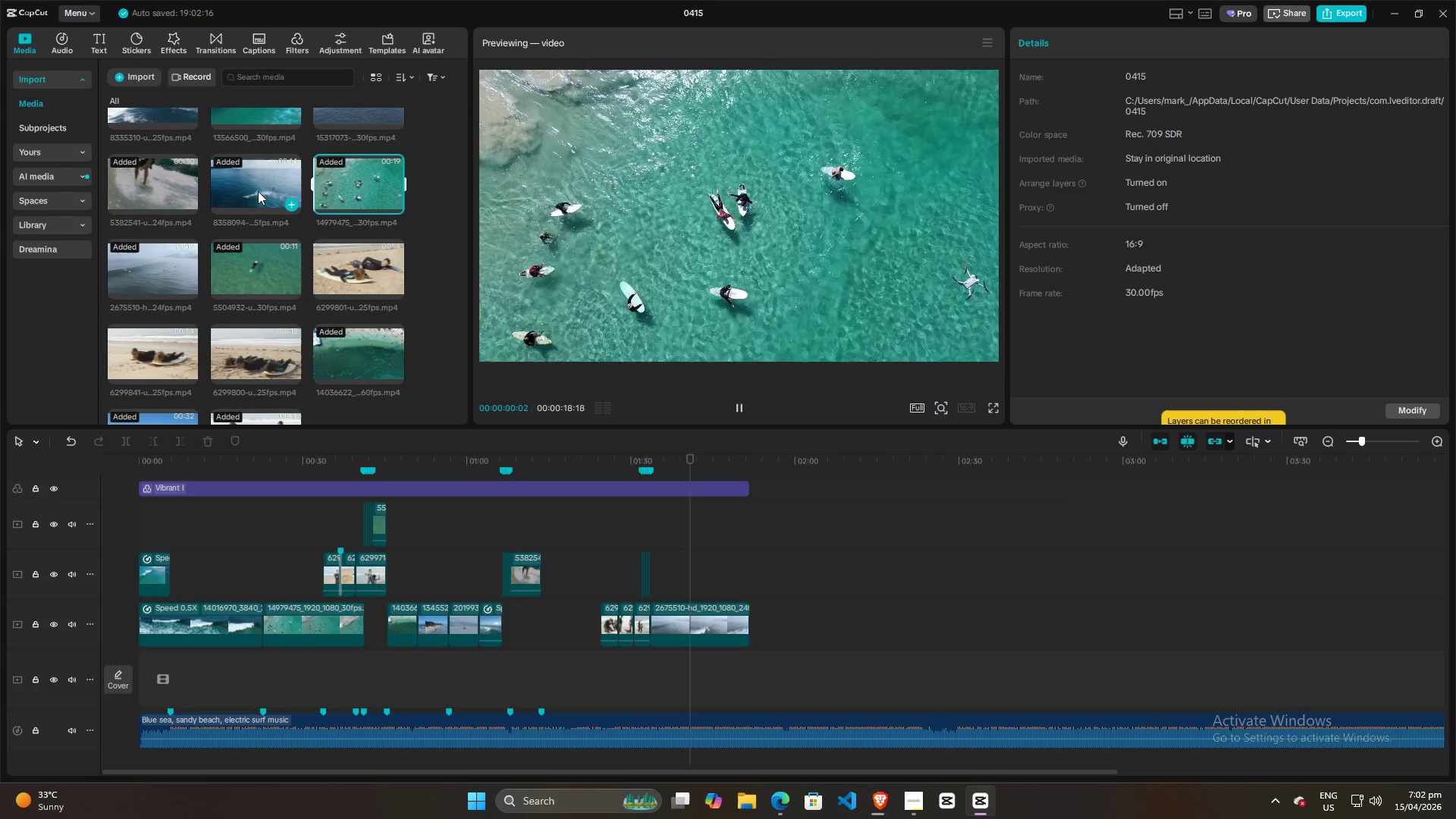 
left_click([252, 187])
 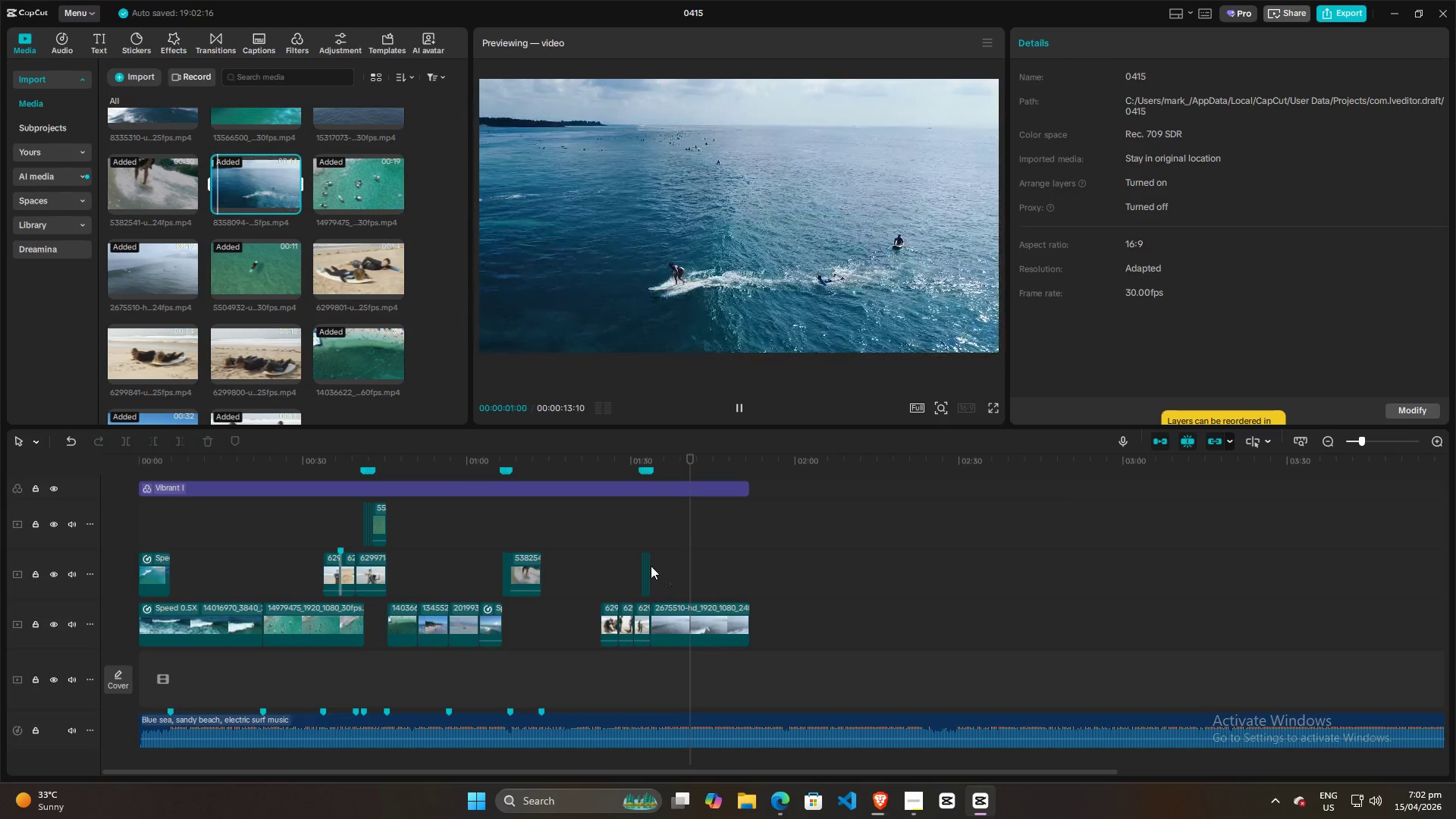 
left_click([654, 562])
 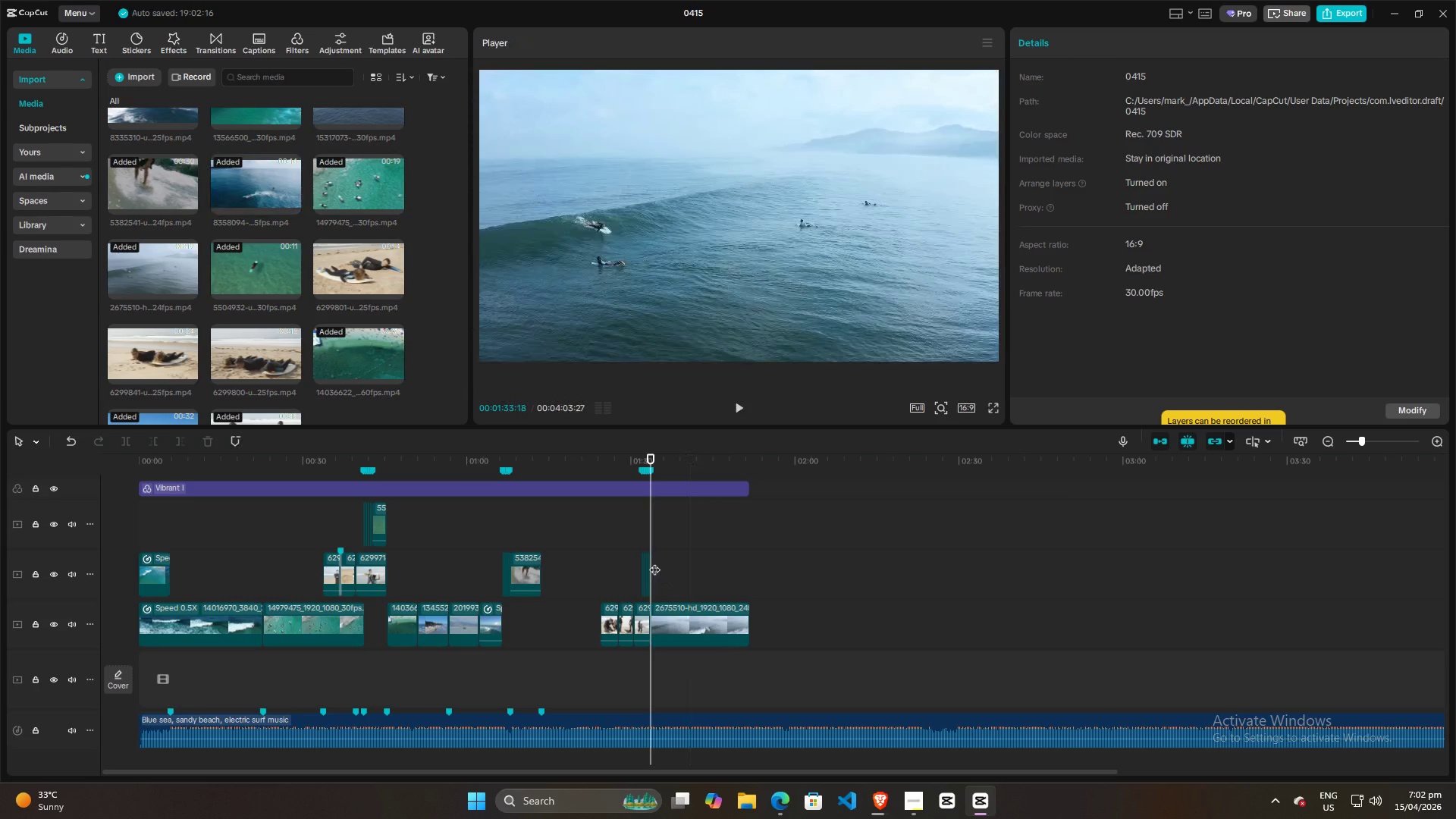 
key(Space)
 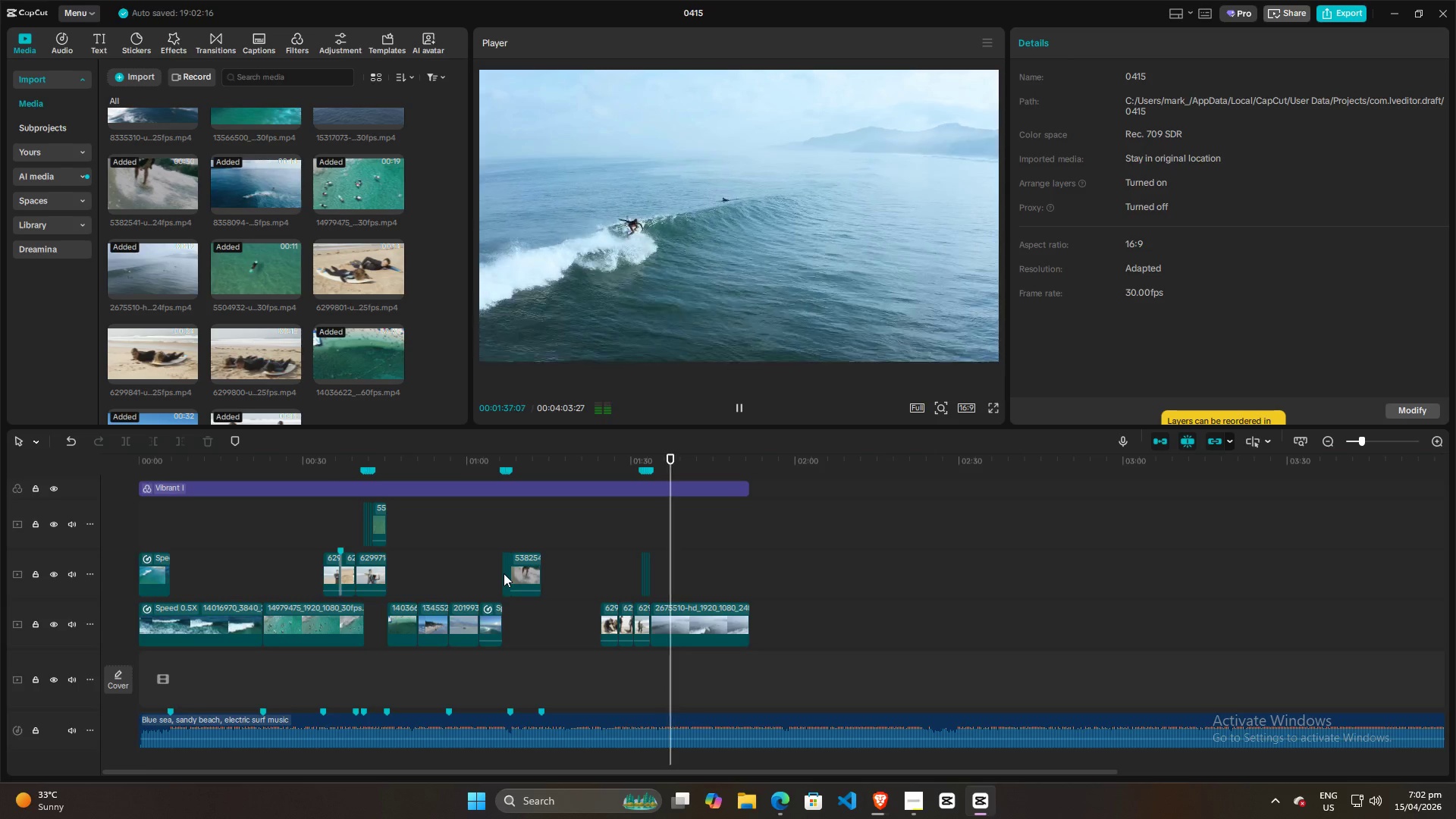 
key(Space)
 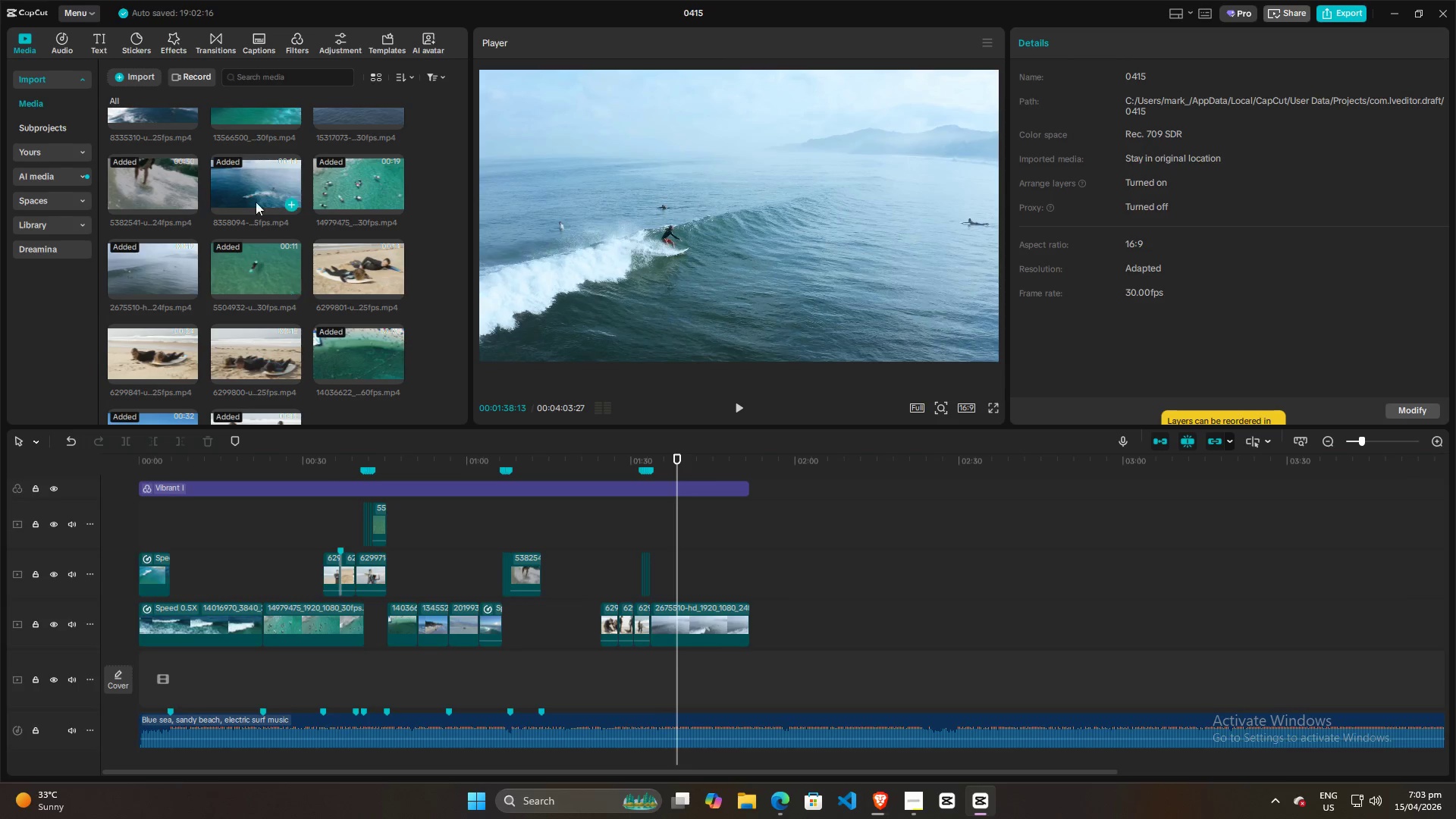 
left_click_drag(start_coordinate=[247, 184], to_coordinate=[545, 573])
 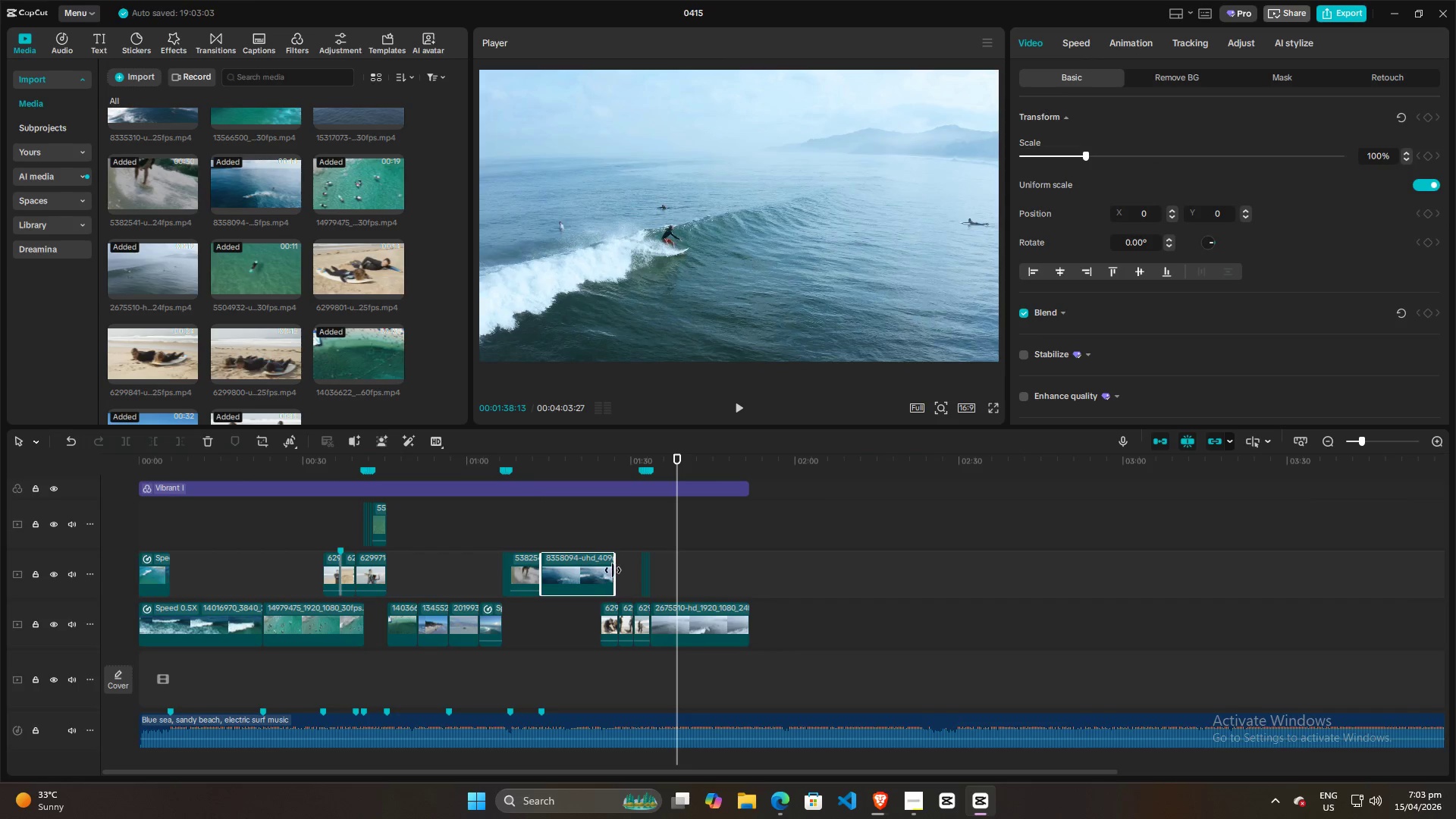 
left_click_drag(start_coordinate=[613, 570], to_coordinate=[600, 570])
 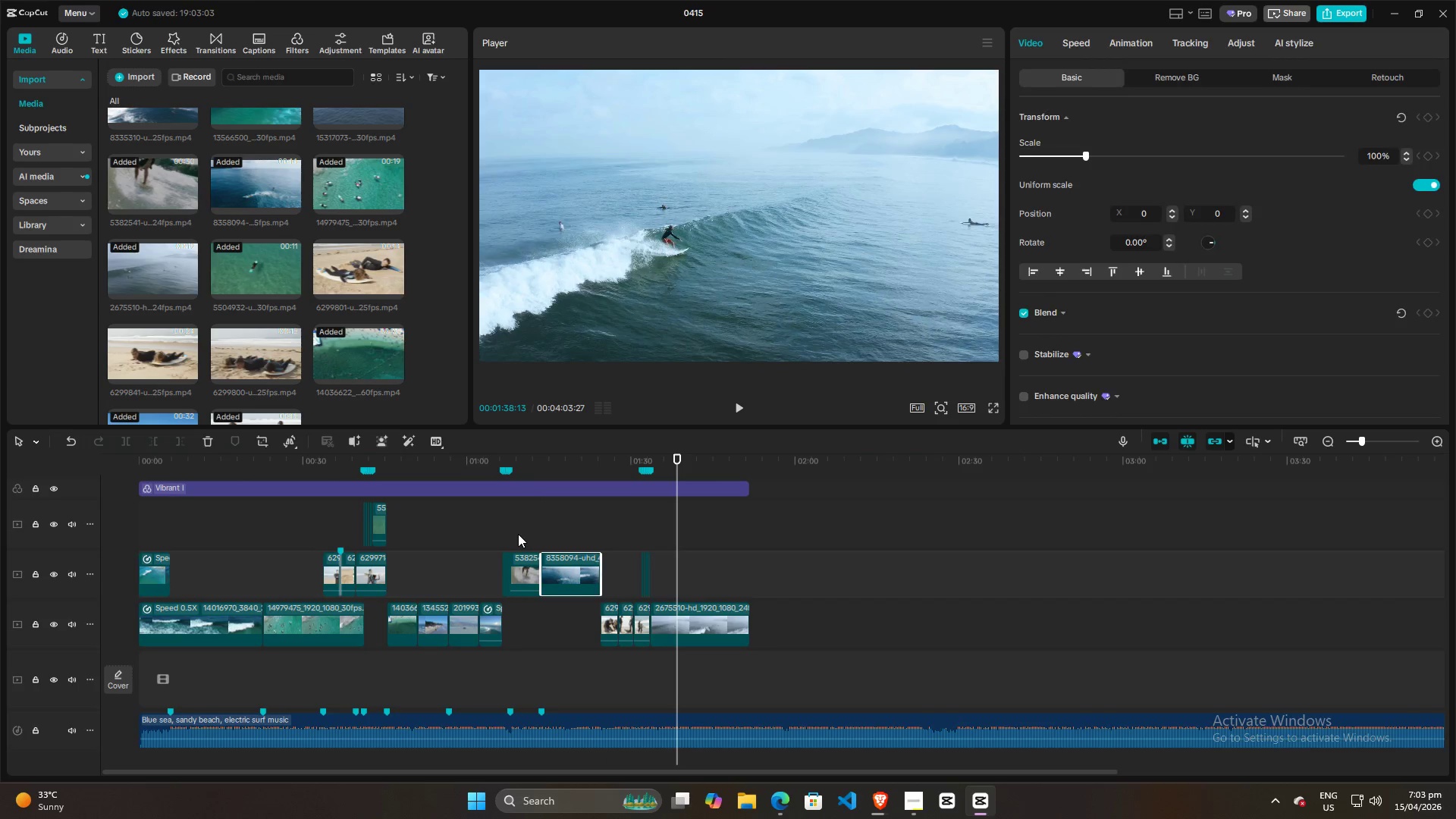 
left_click([518, 534])
 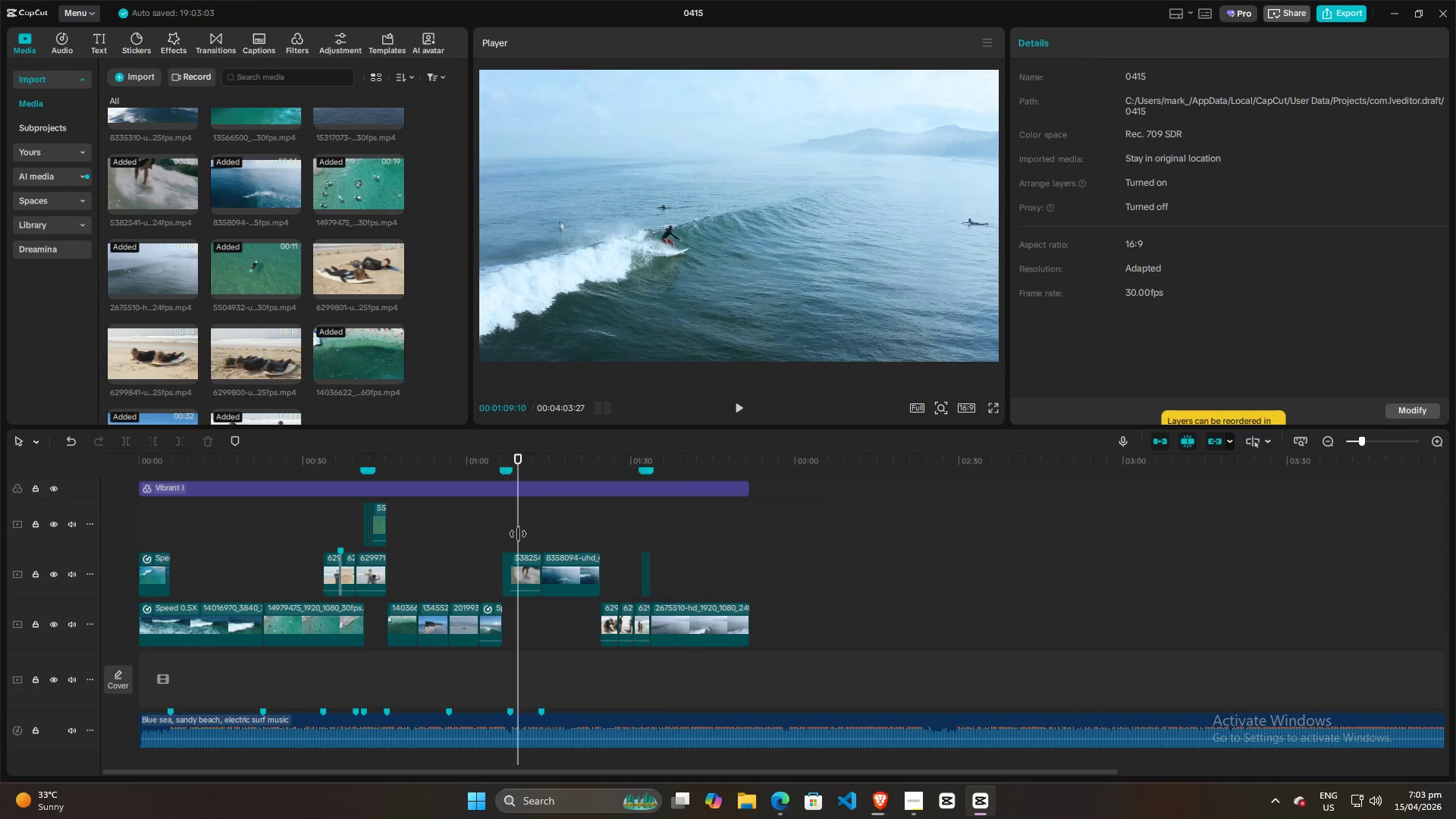 
key(Space)
 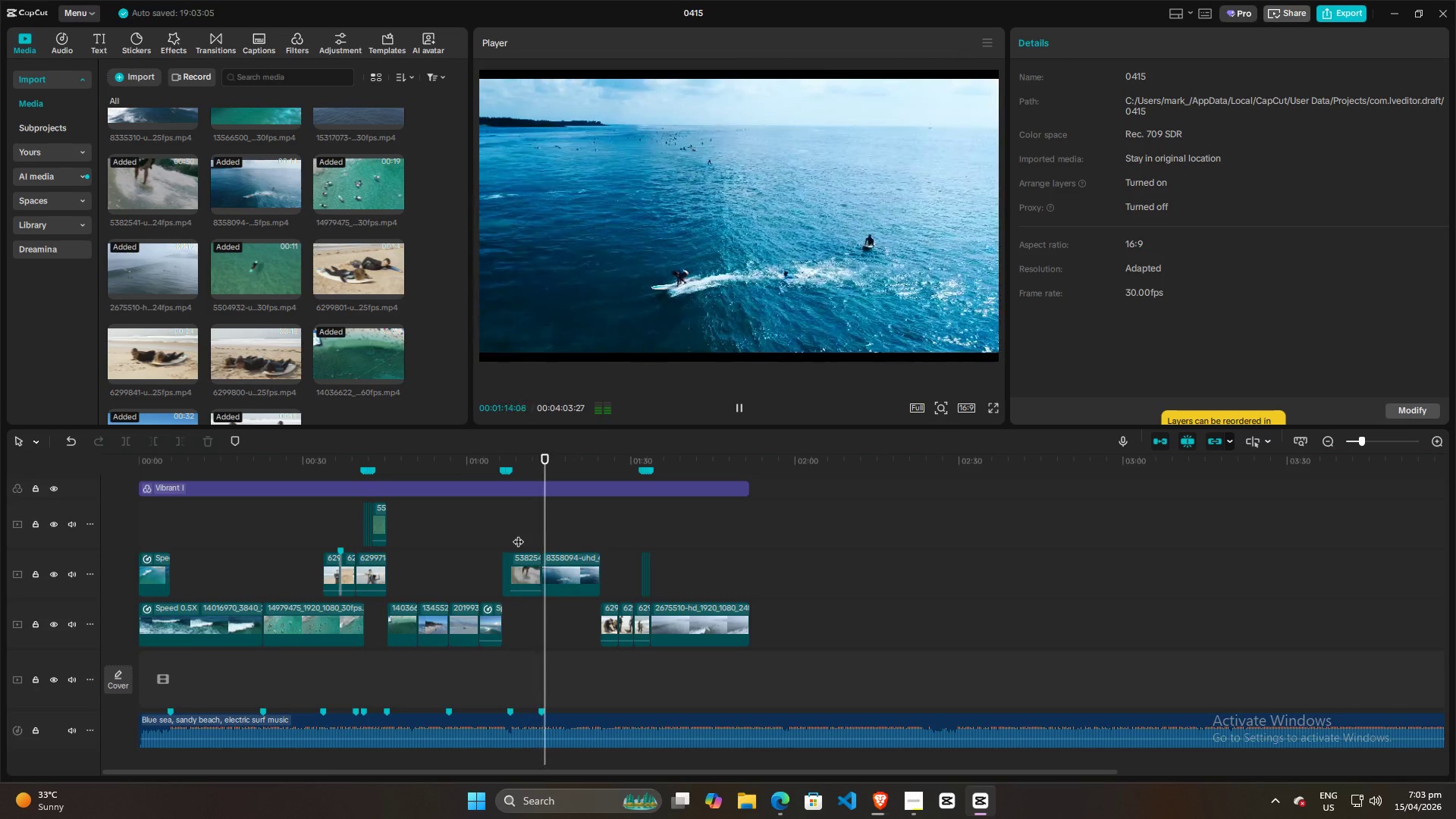 
wait(10.69)
 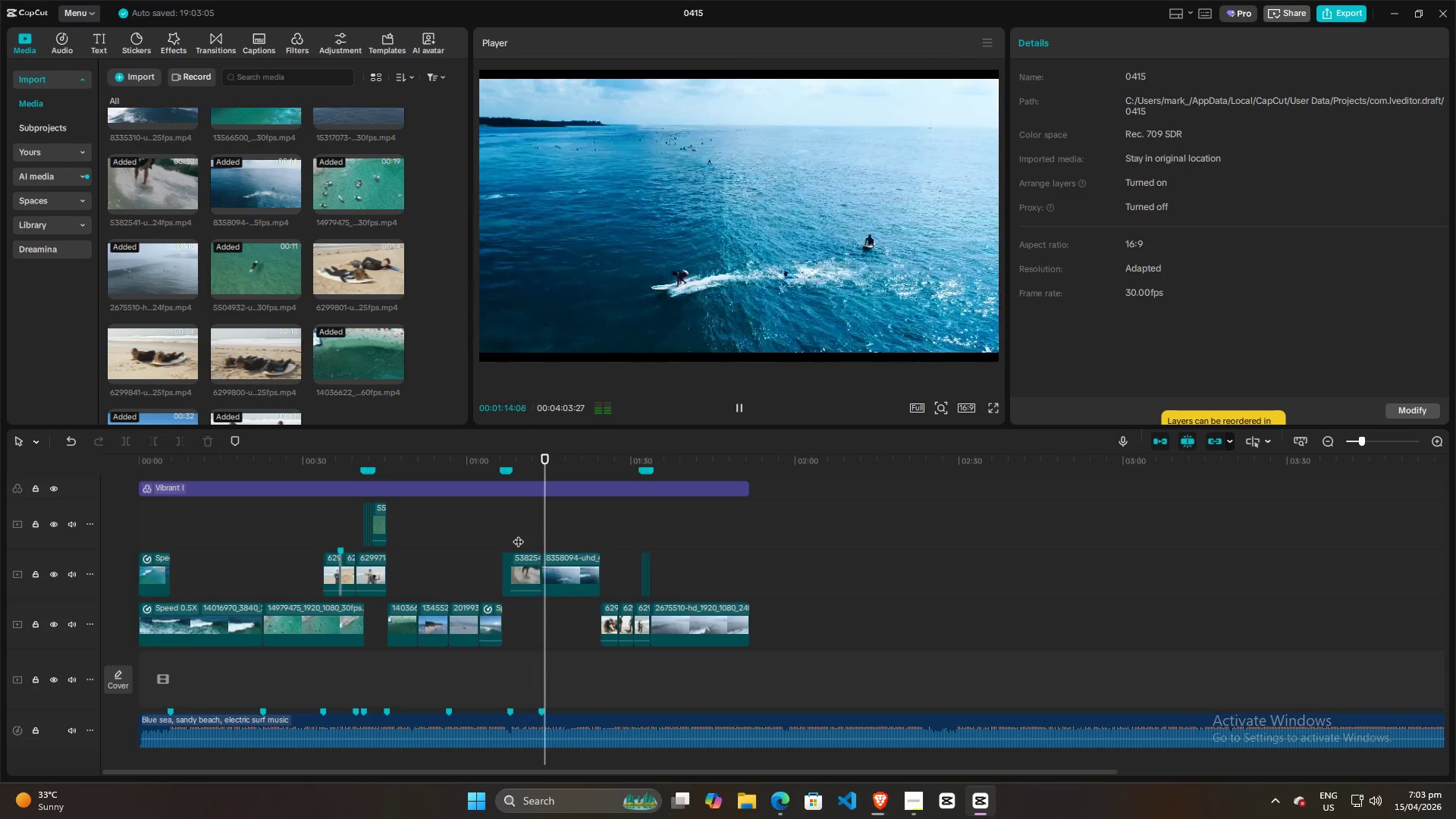 
key(Space)
 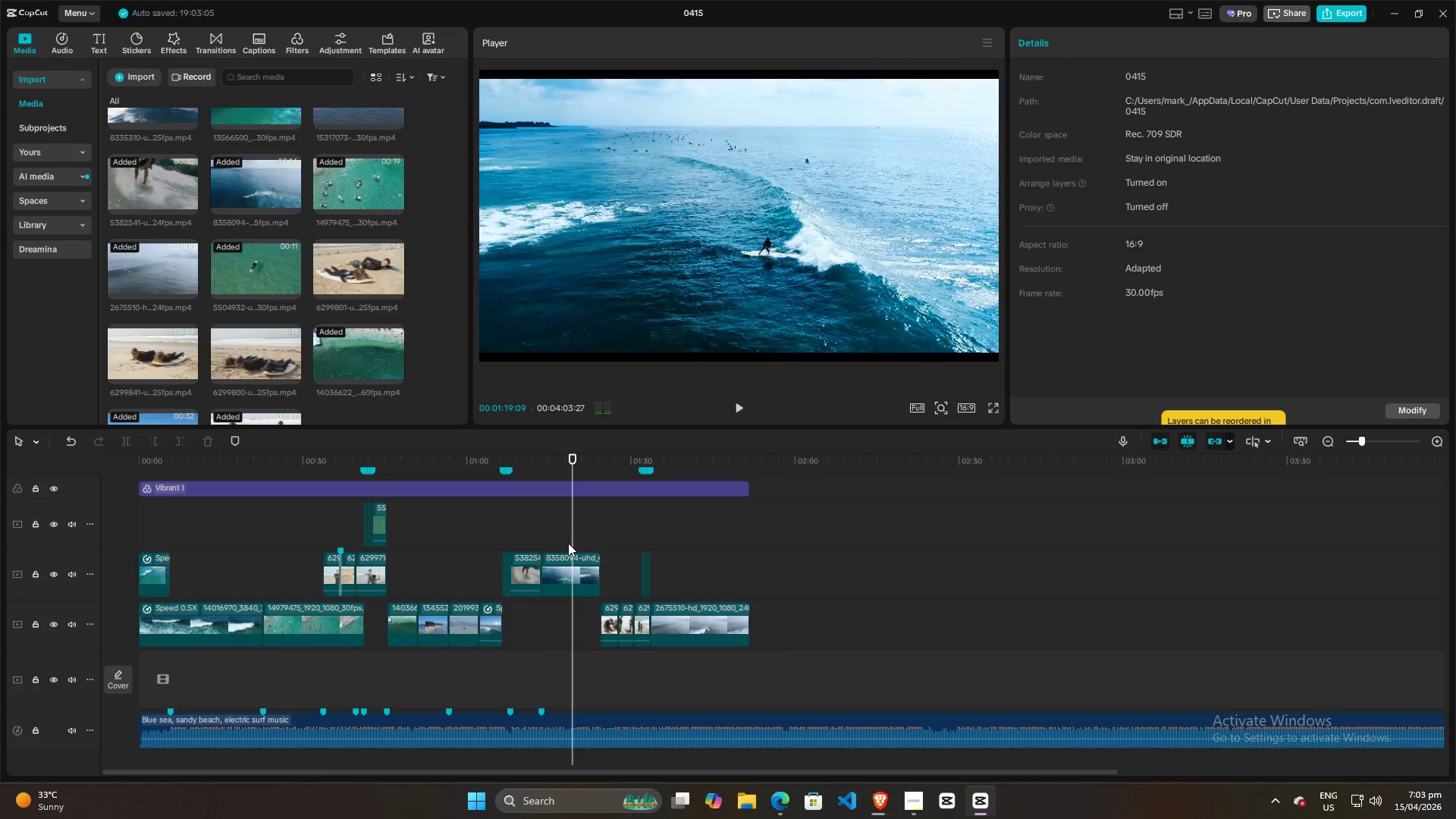 
key(Space)
 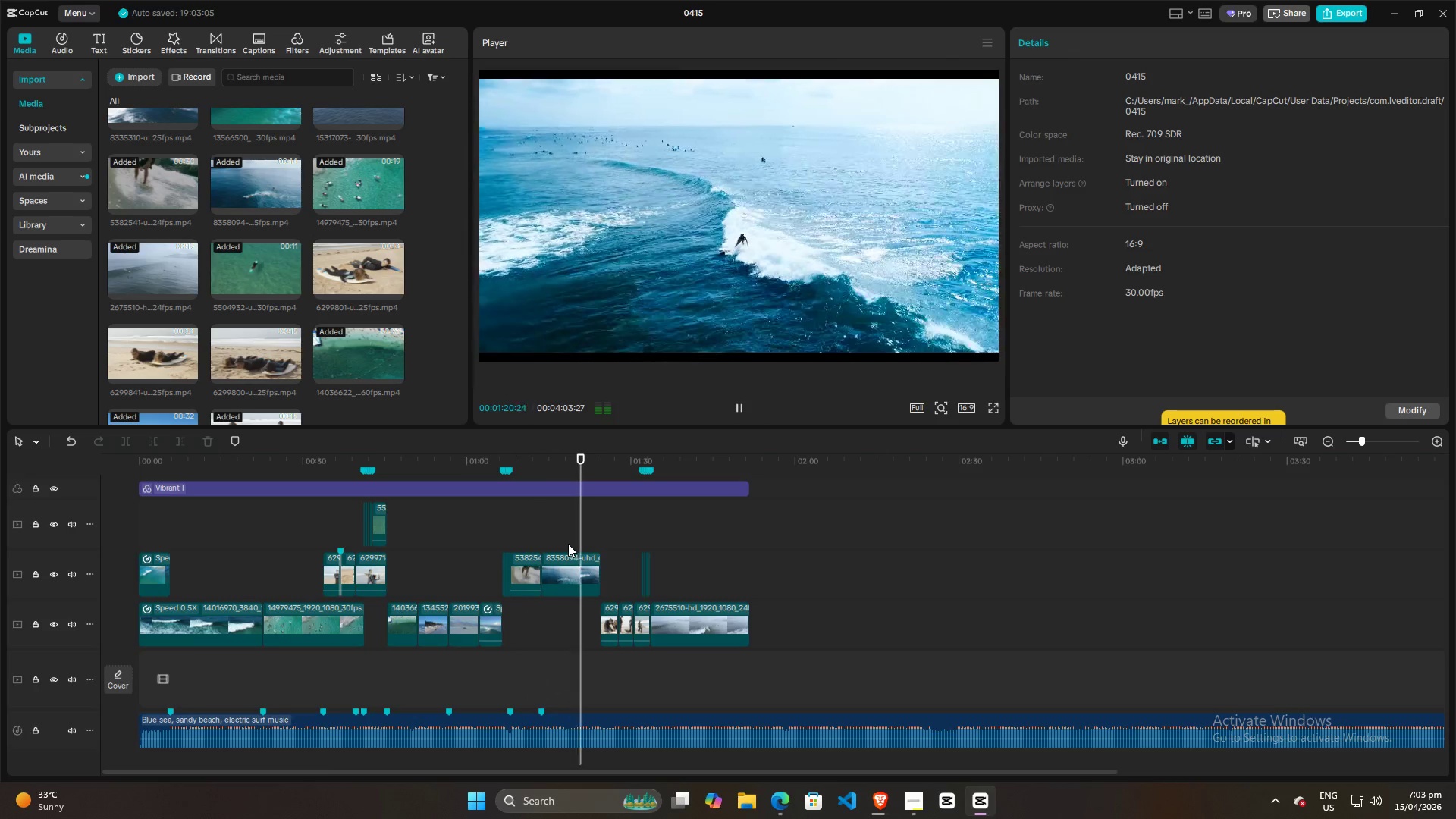 
key(Space)
 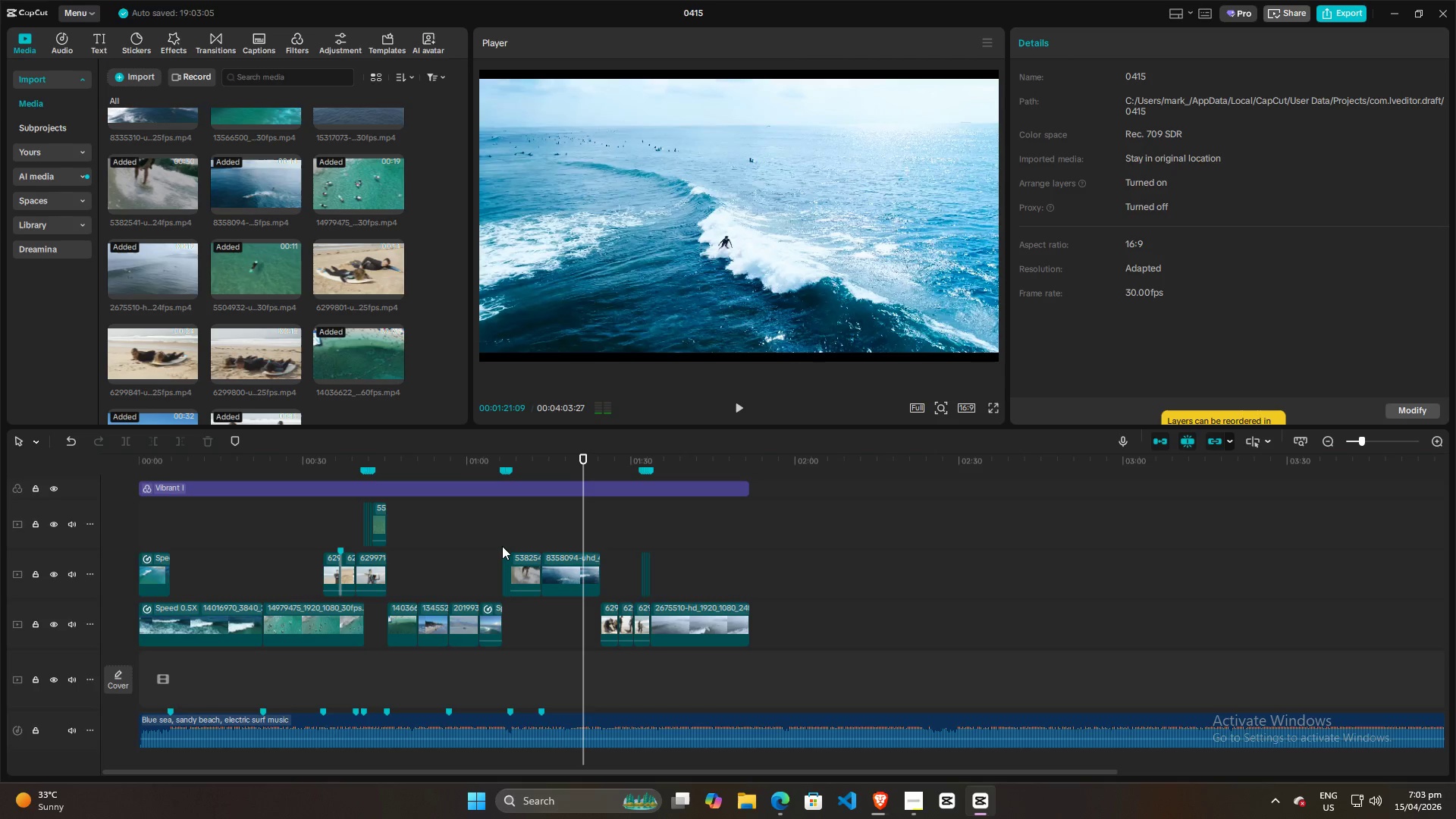 
key(Space)
 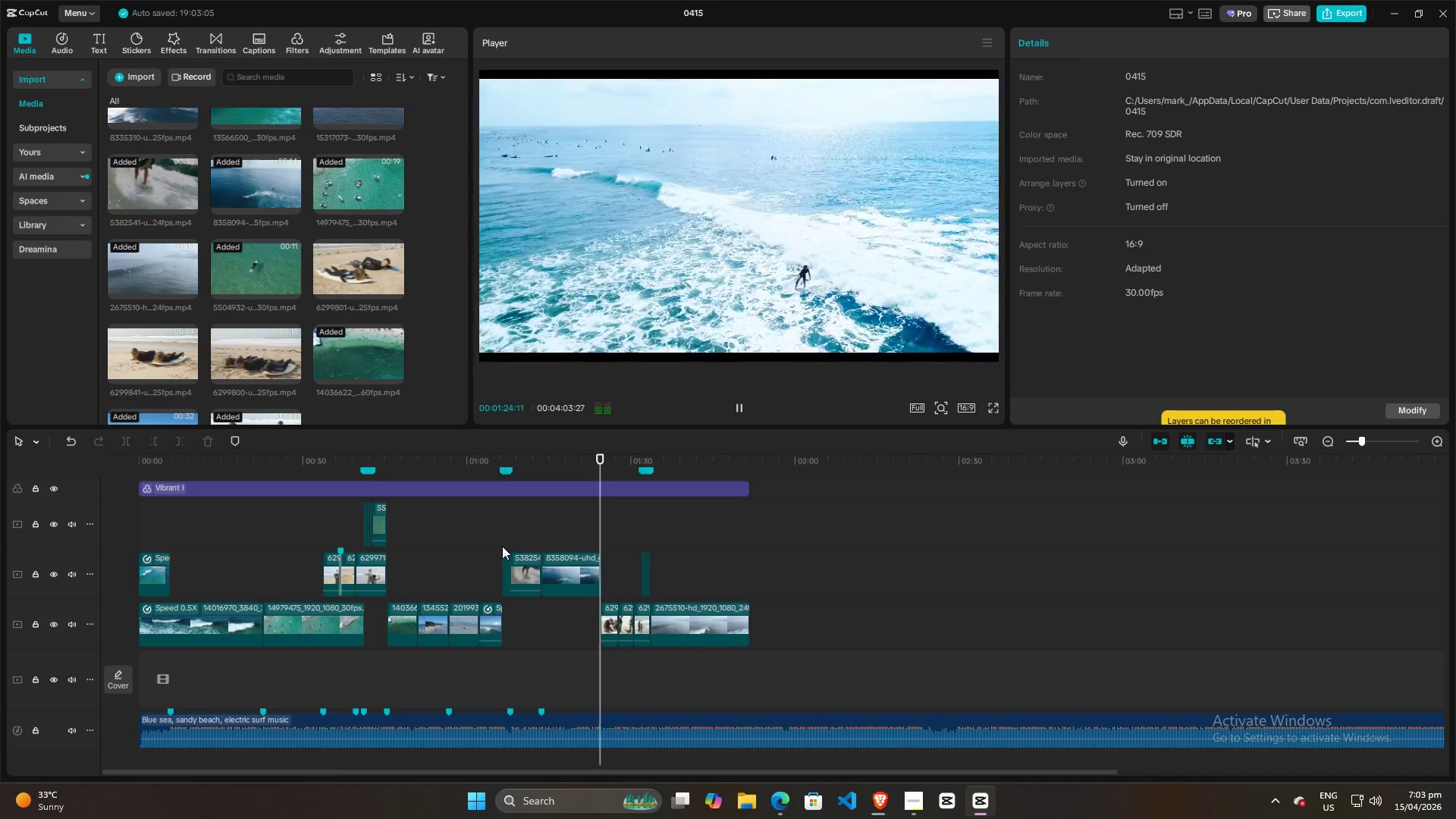 
key(Space)
 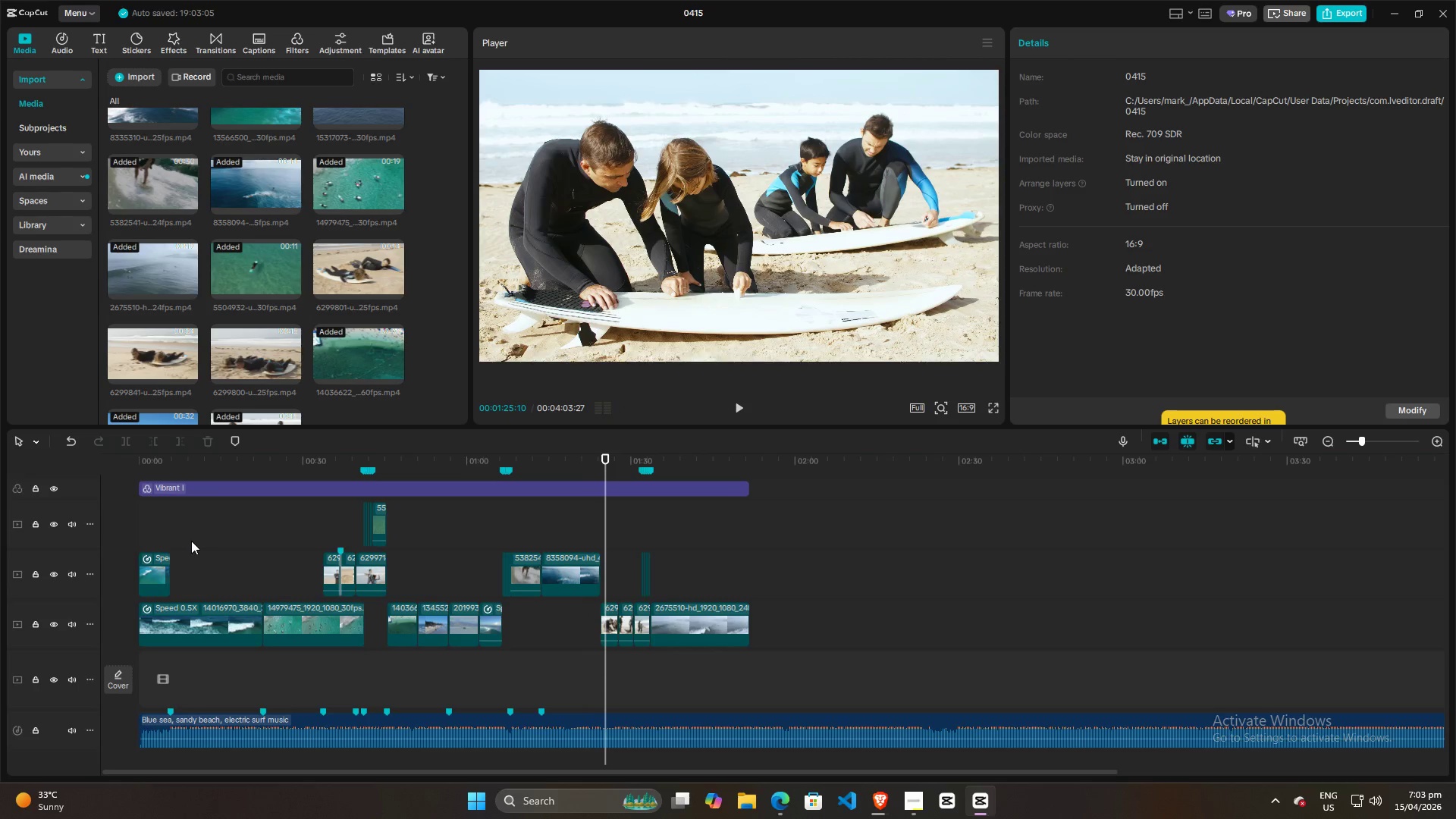 
left_click([184, 541])
 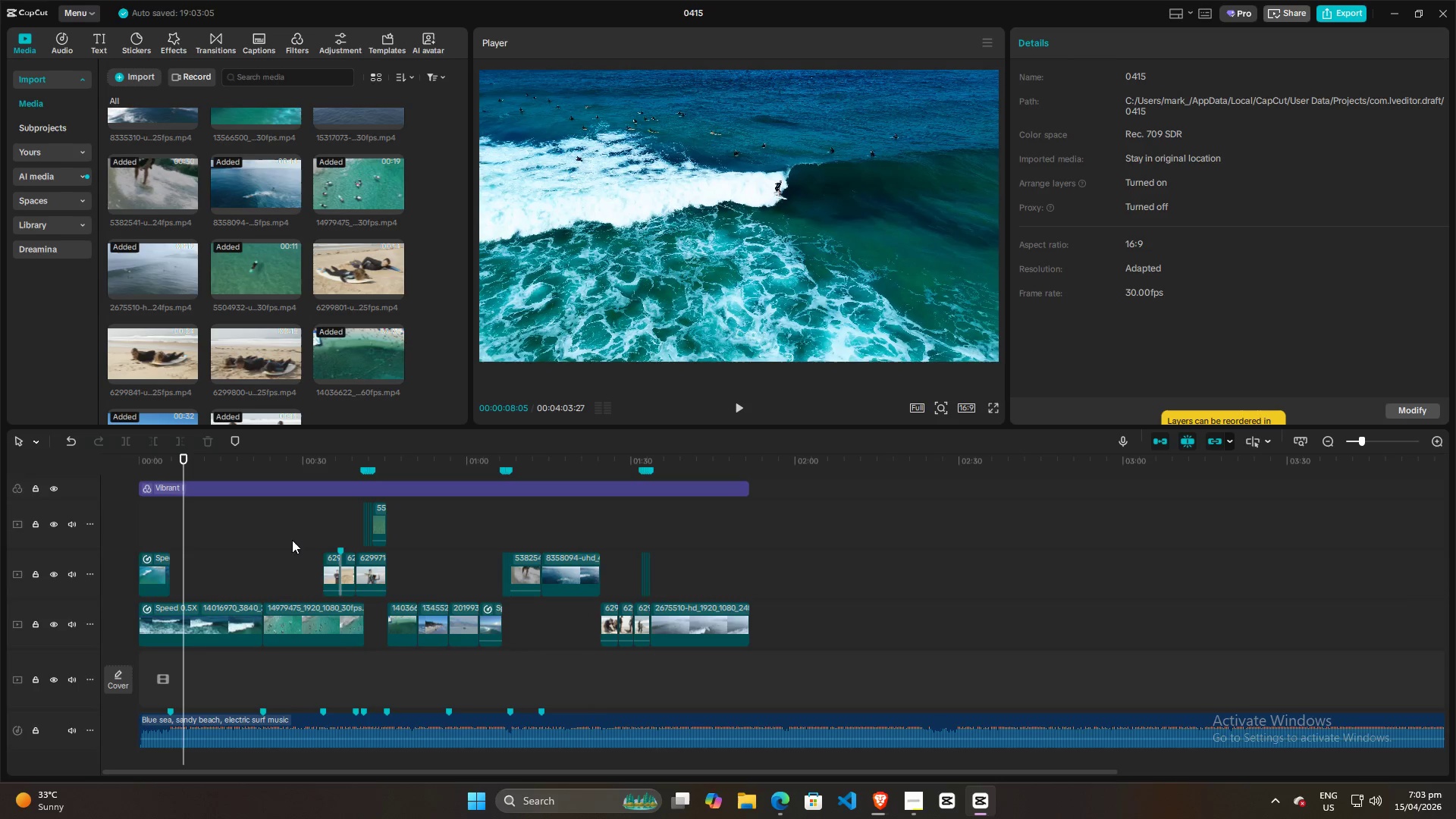 
left_click([277, 551])
 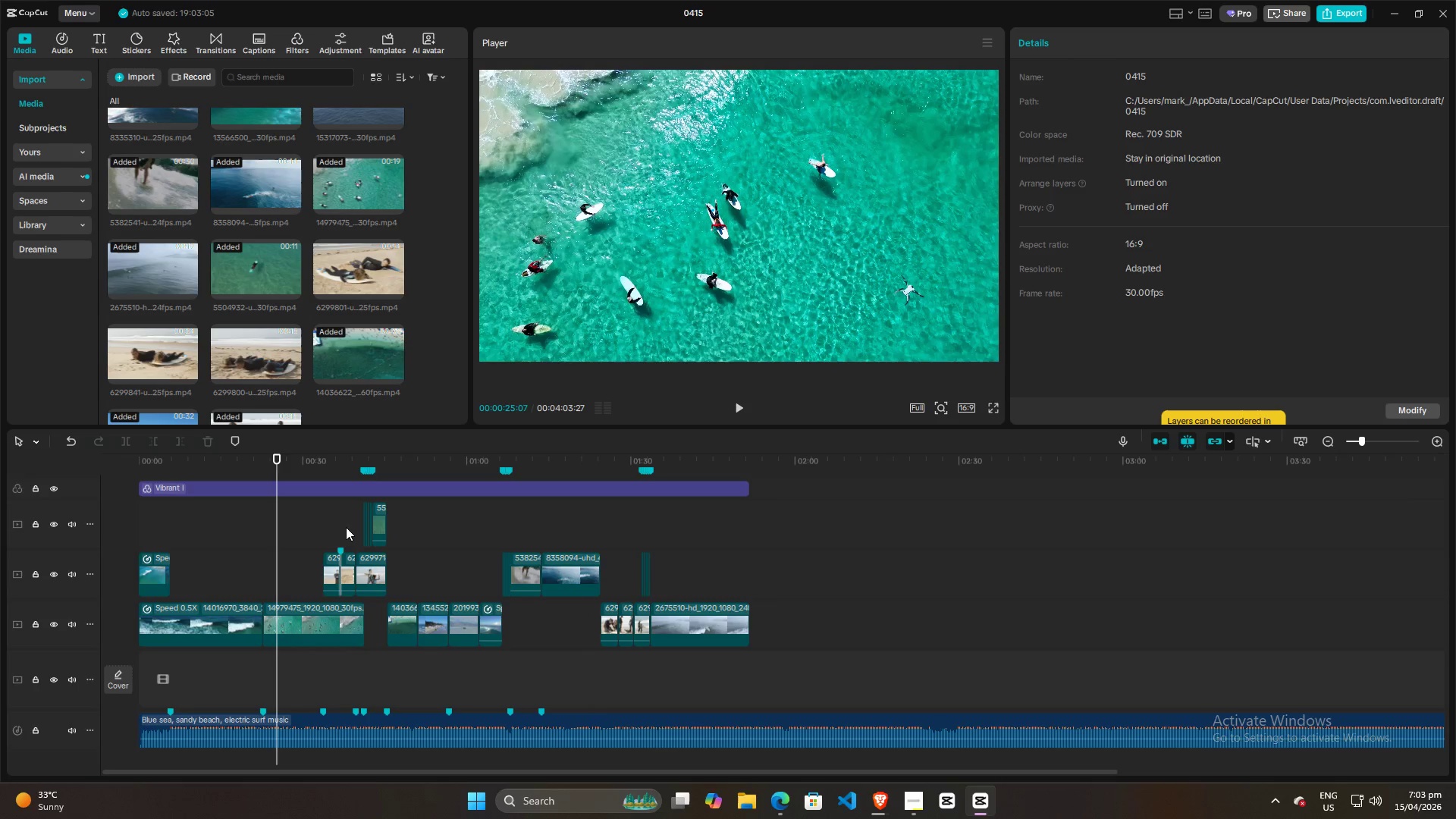 
left_click([333, 516])
 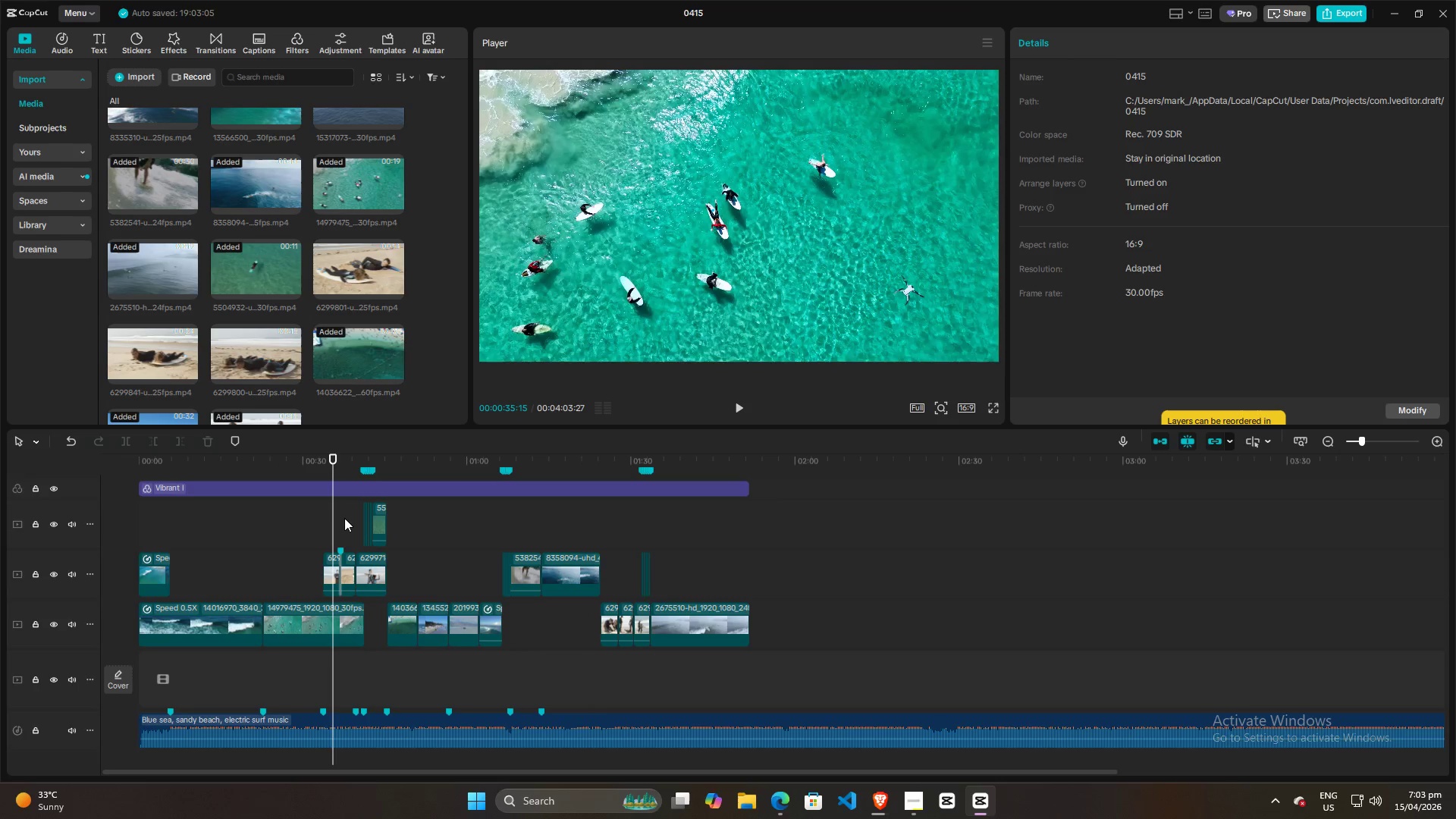 
left_click([344, 518])
 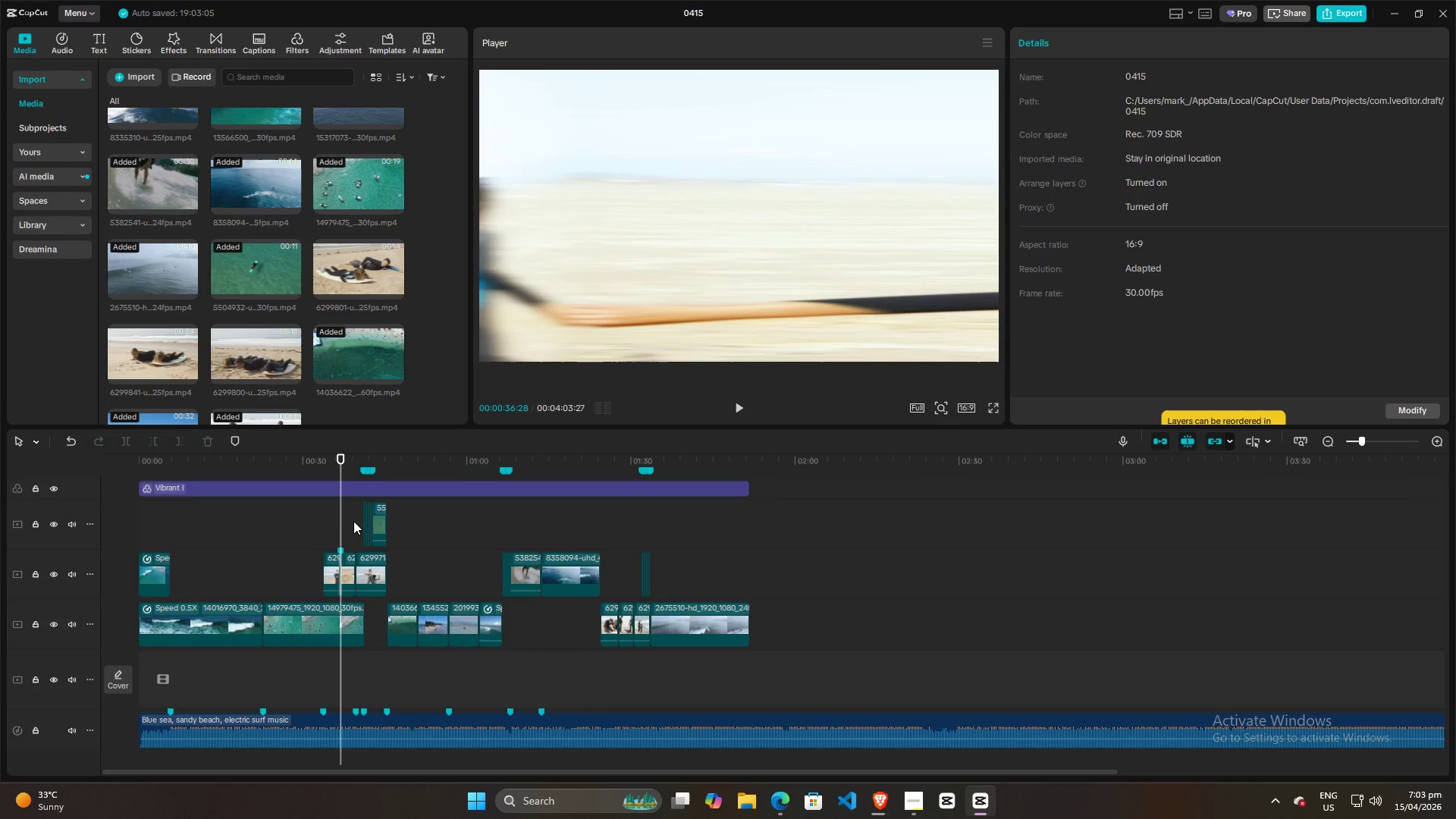 
left_click([361, 517])
 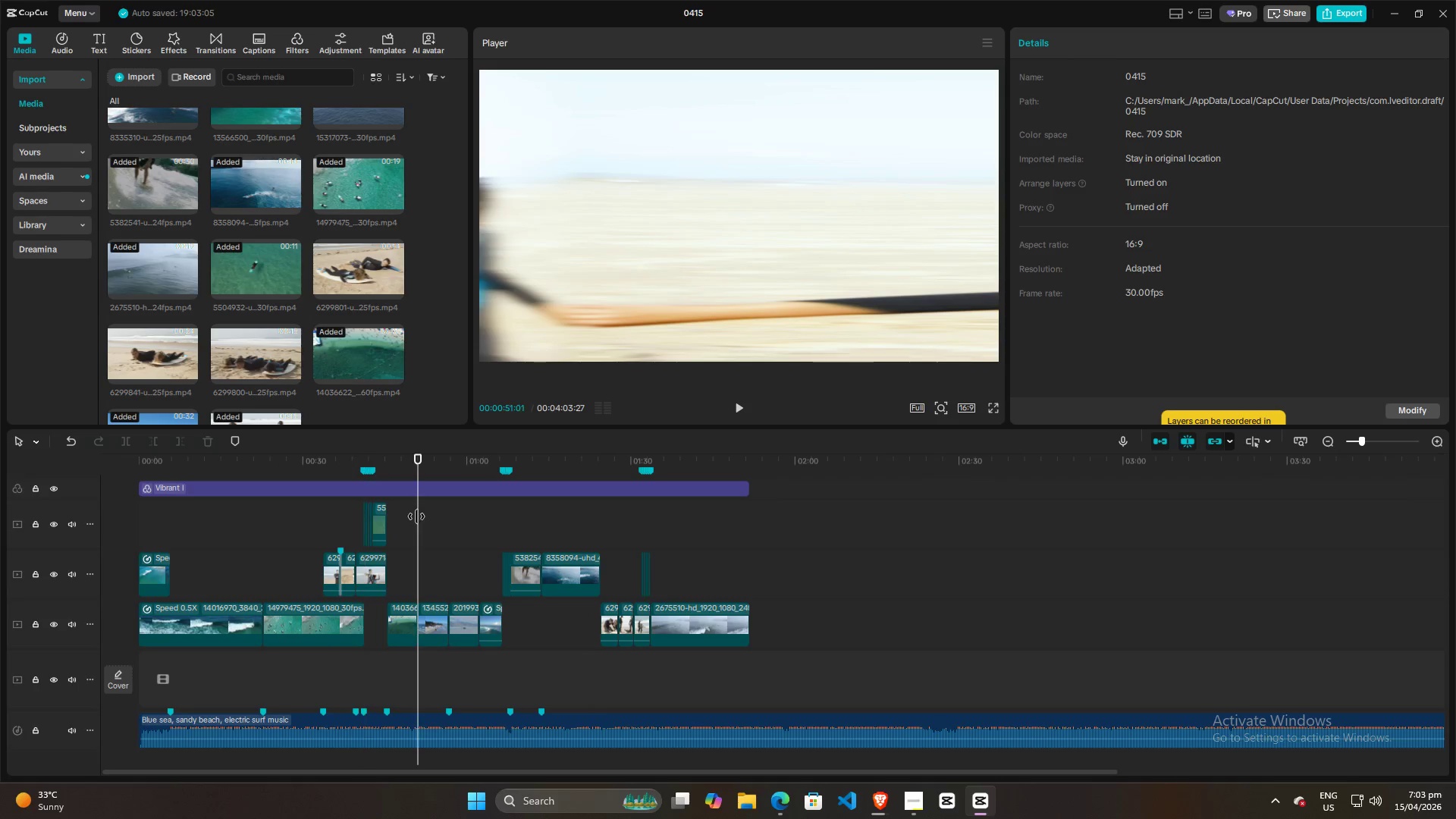 
double_click([402, 516])
 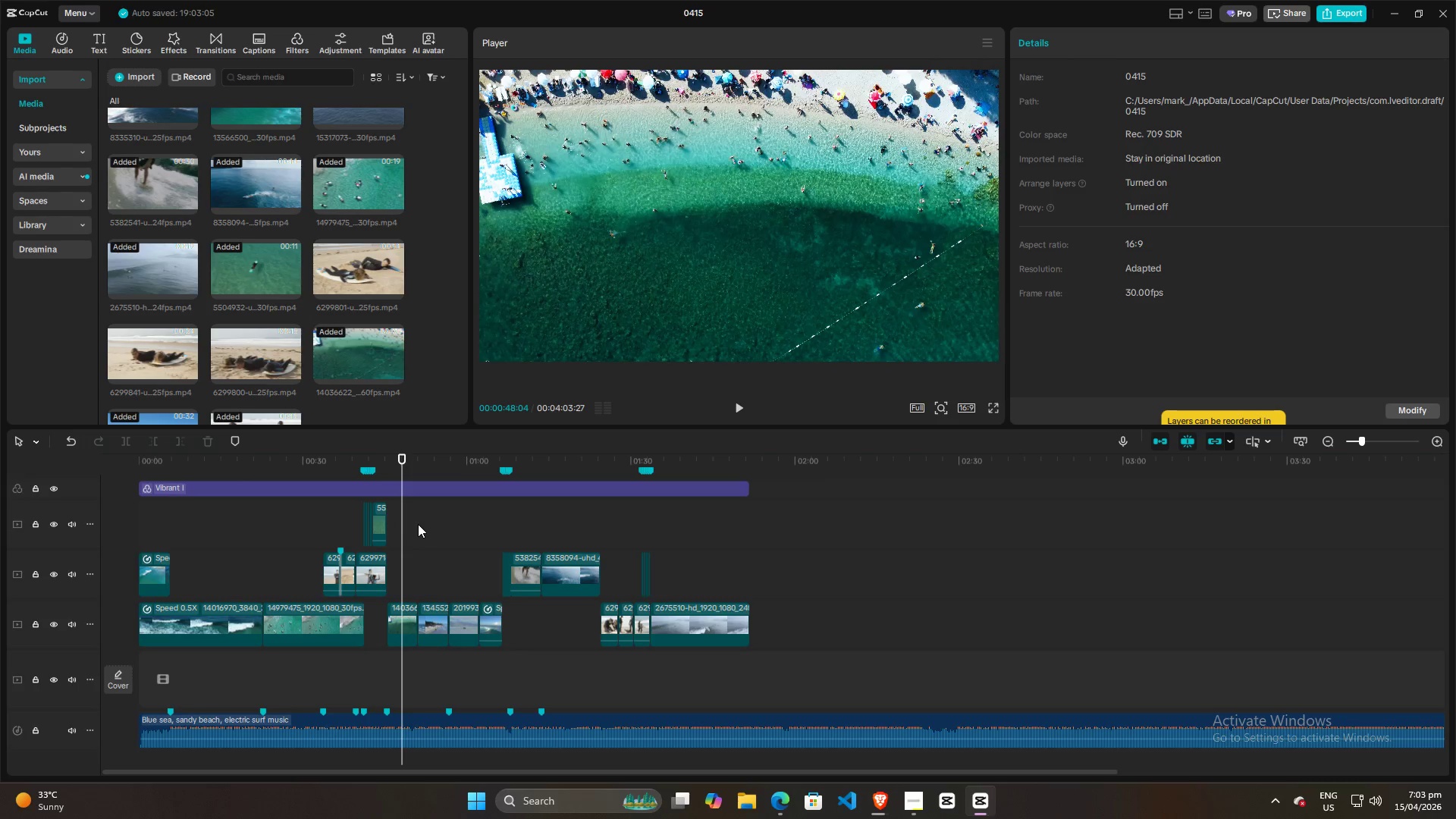 
left_click([419, 524])
 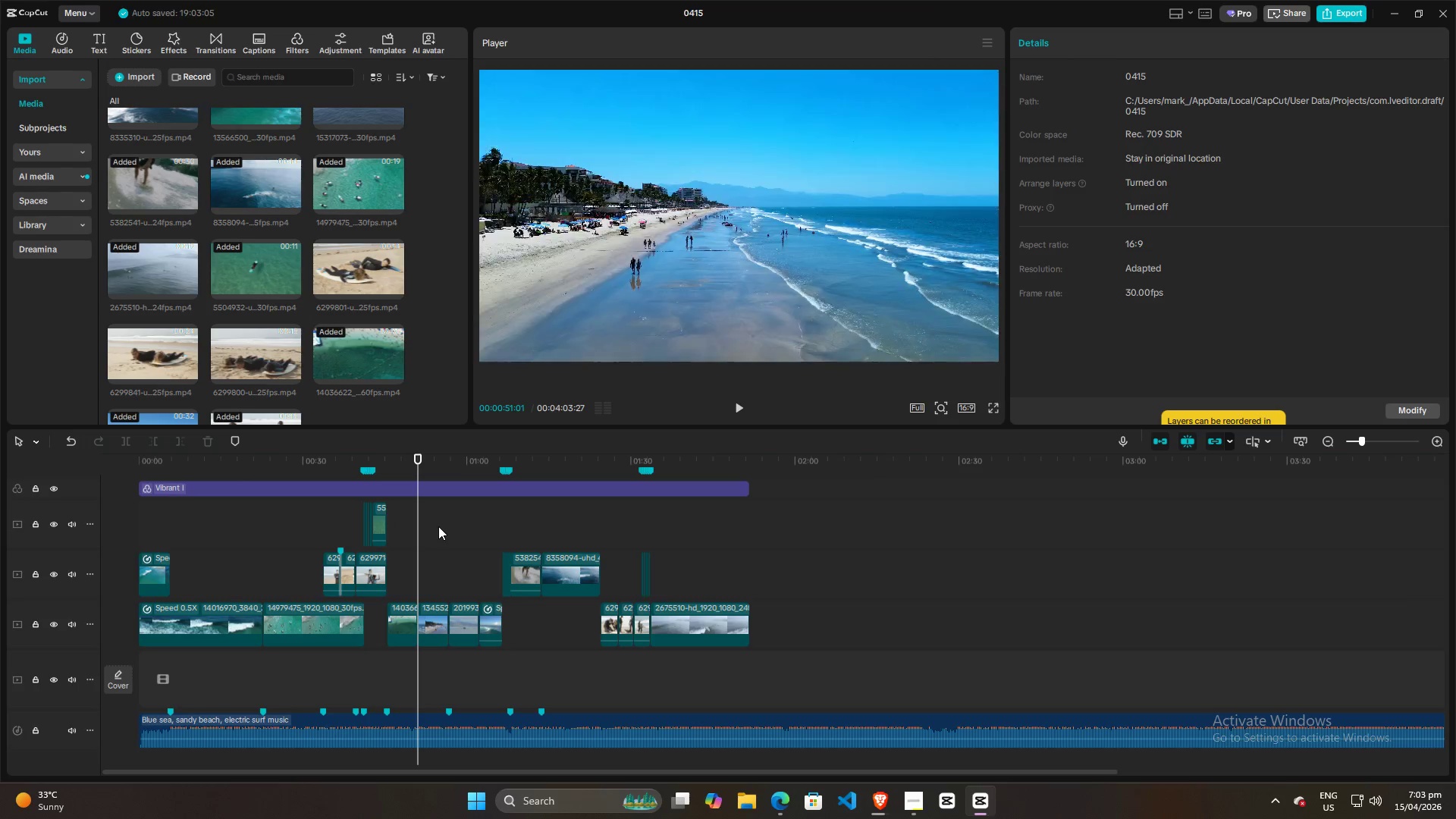 
left_click([438, 526])
 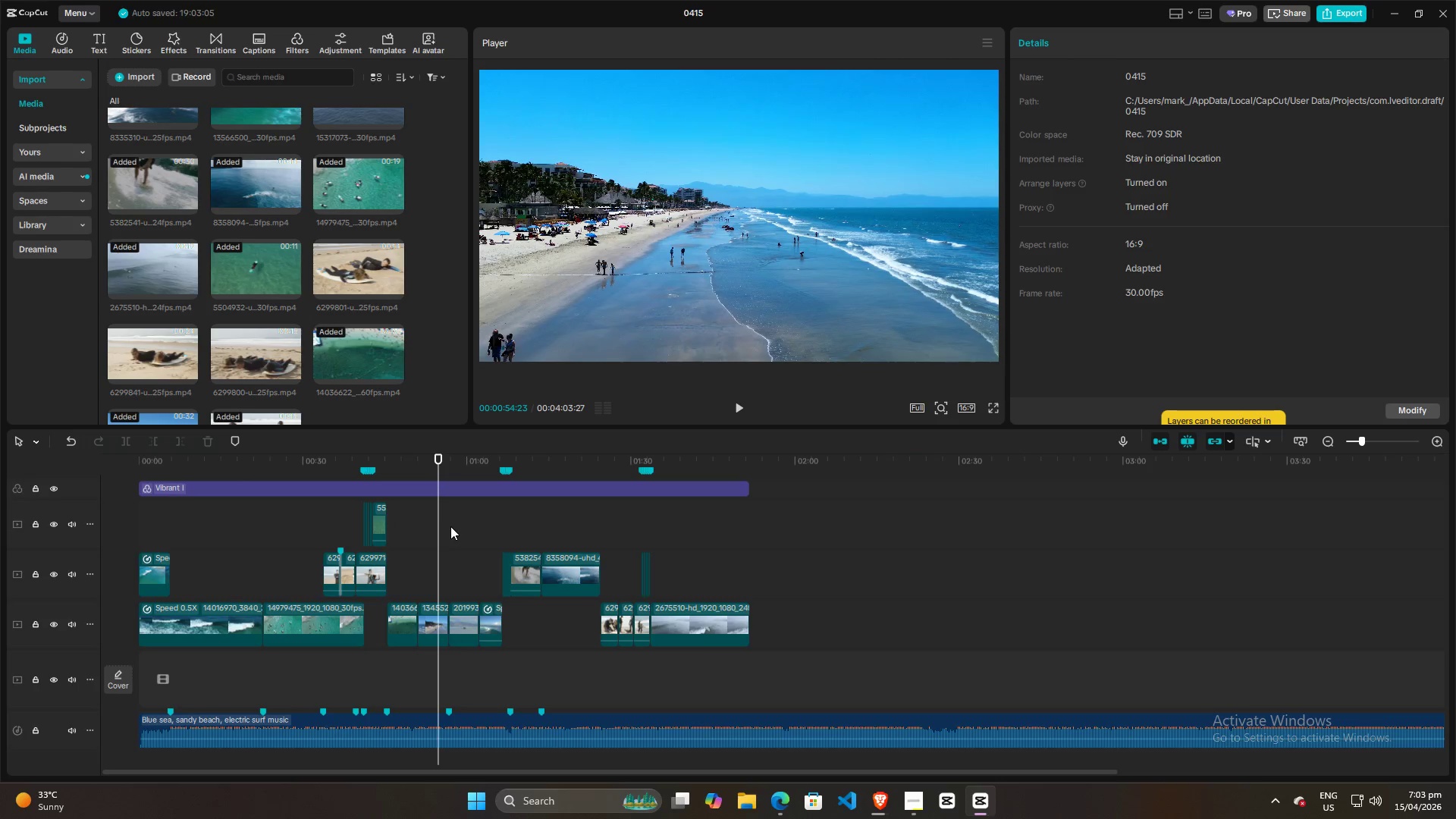 
left_click([453, 526])
 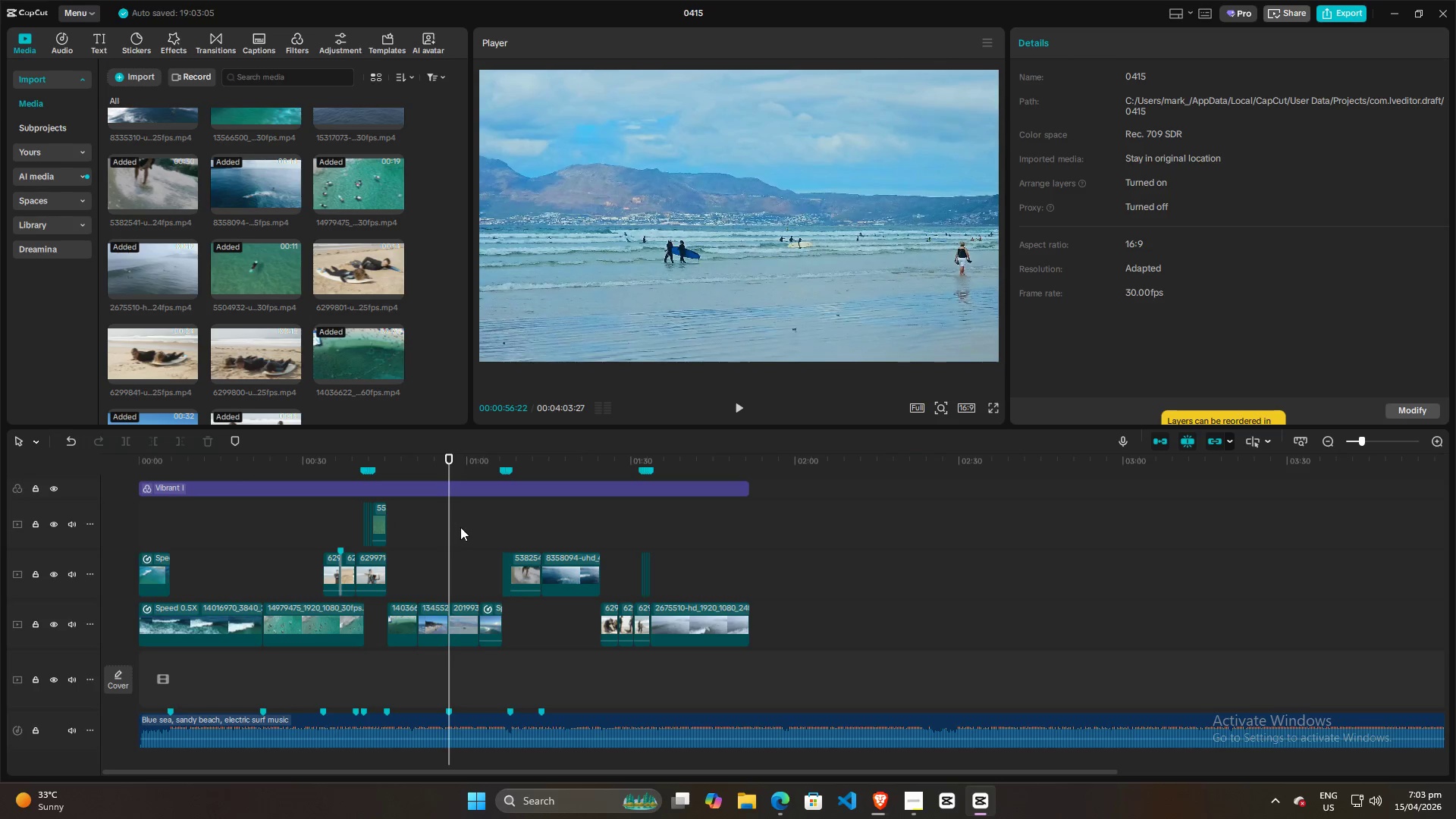 
left_click([466, 529])
 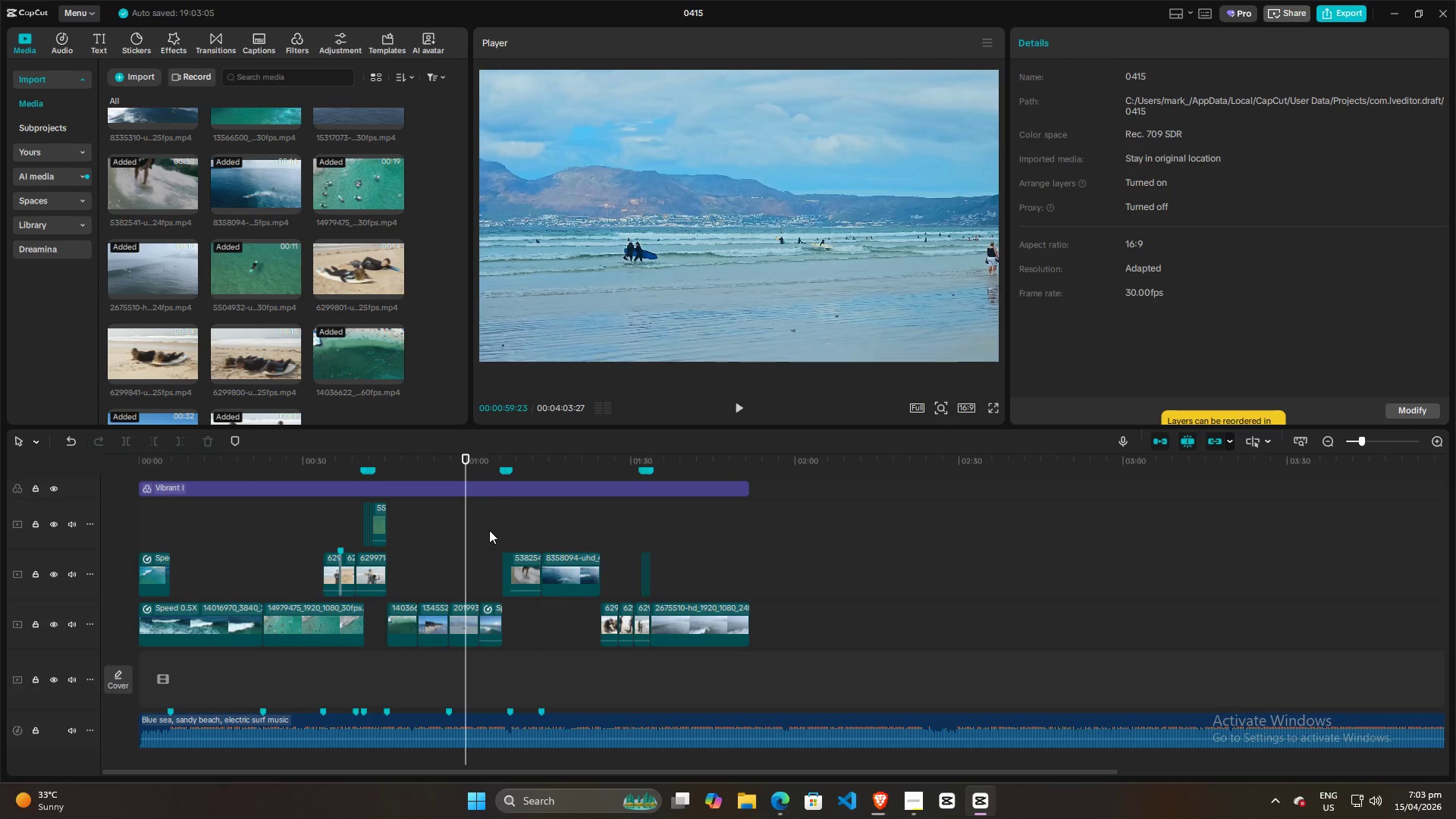 
left_click([488, 529])
 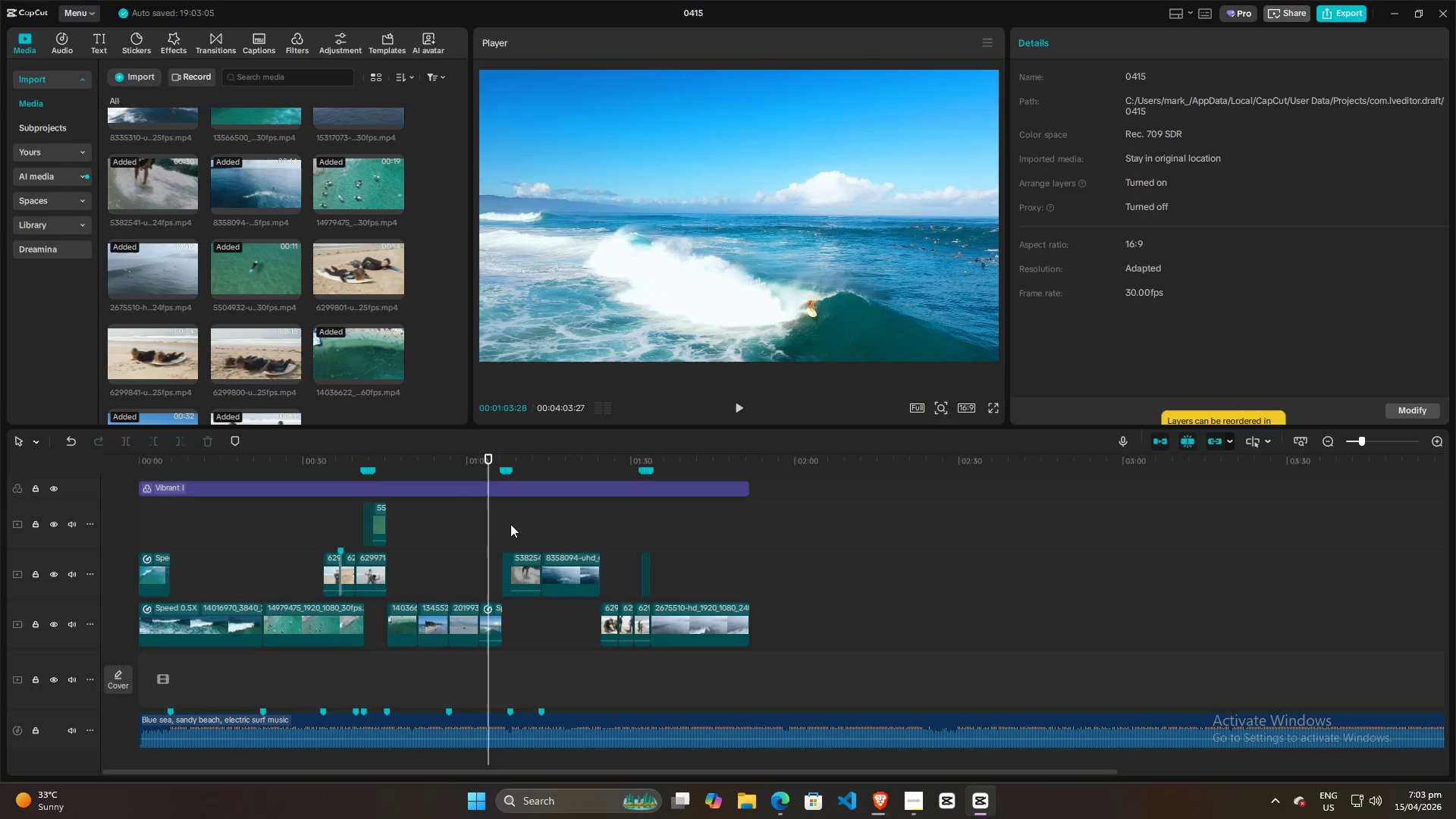 
left_click([510, 524])
 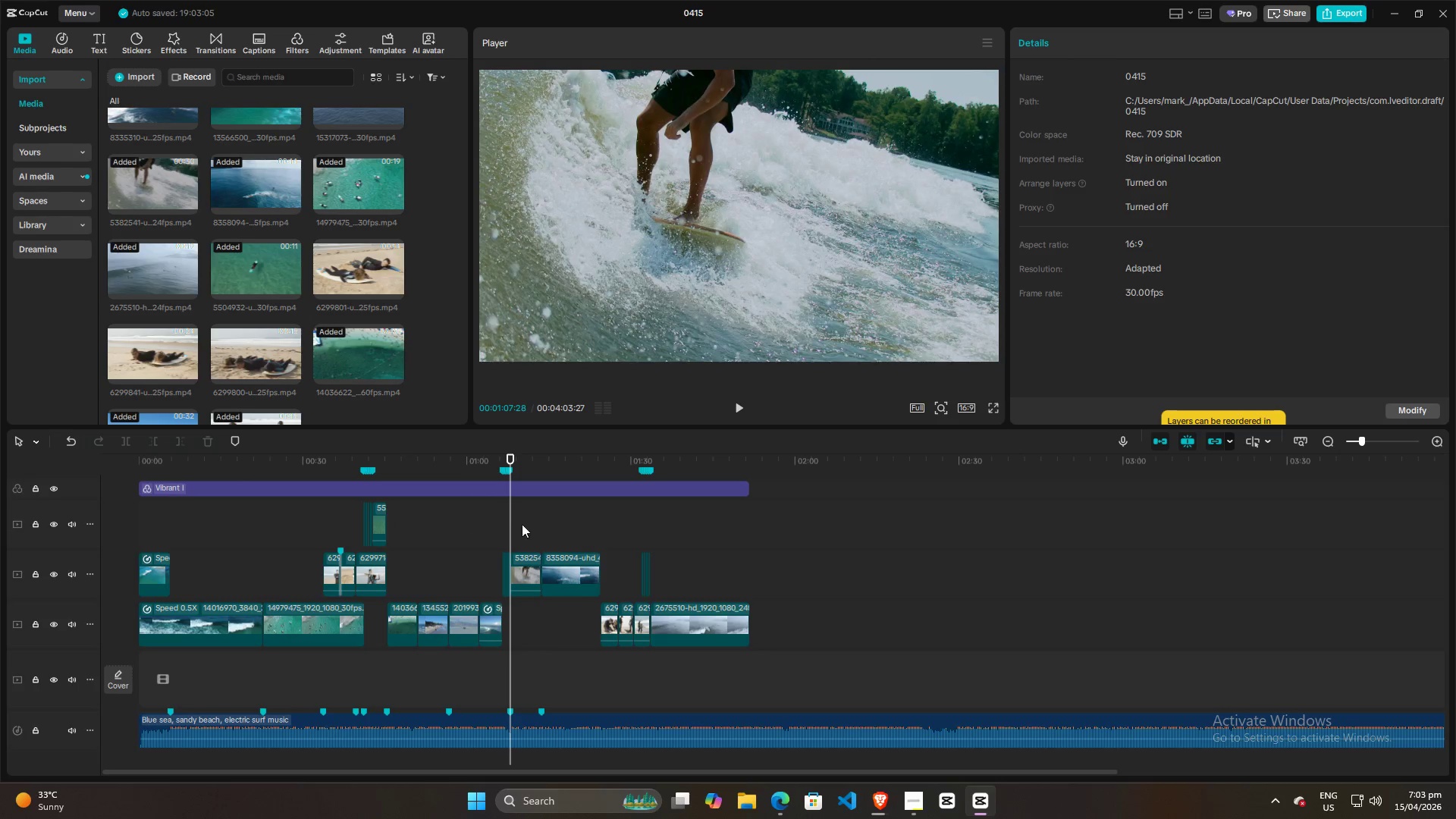 
left_click([529, 524])
 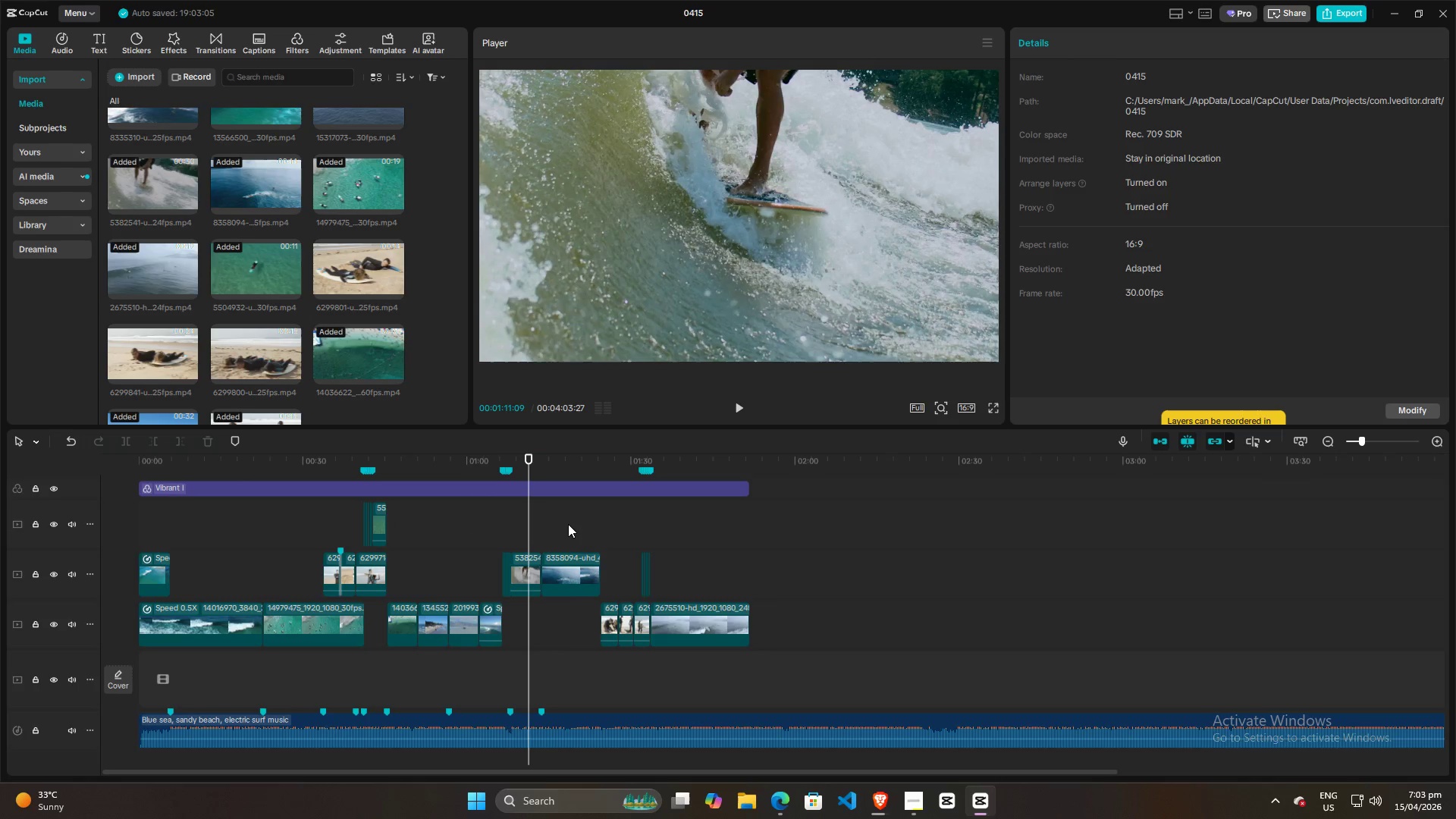 
left_click([568, 524])
 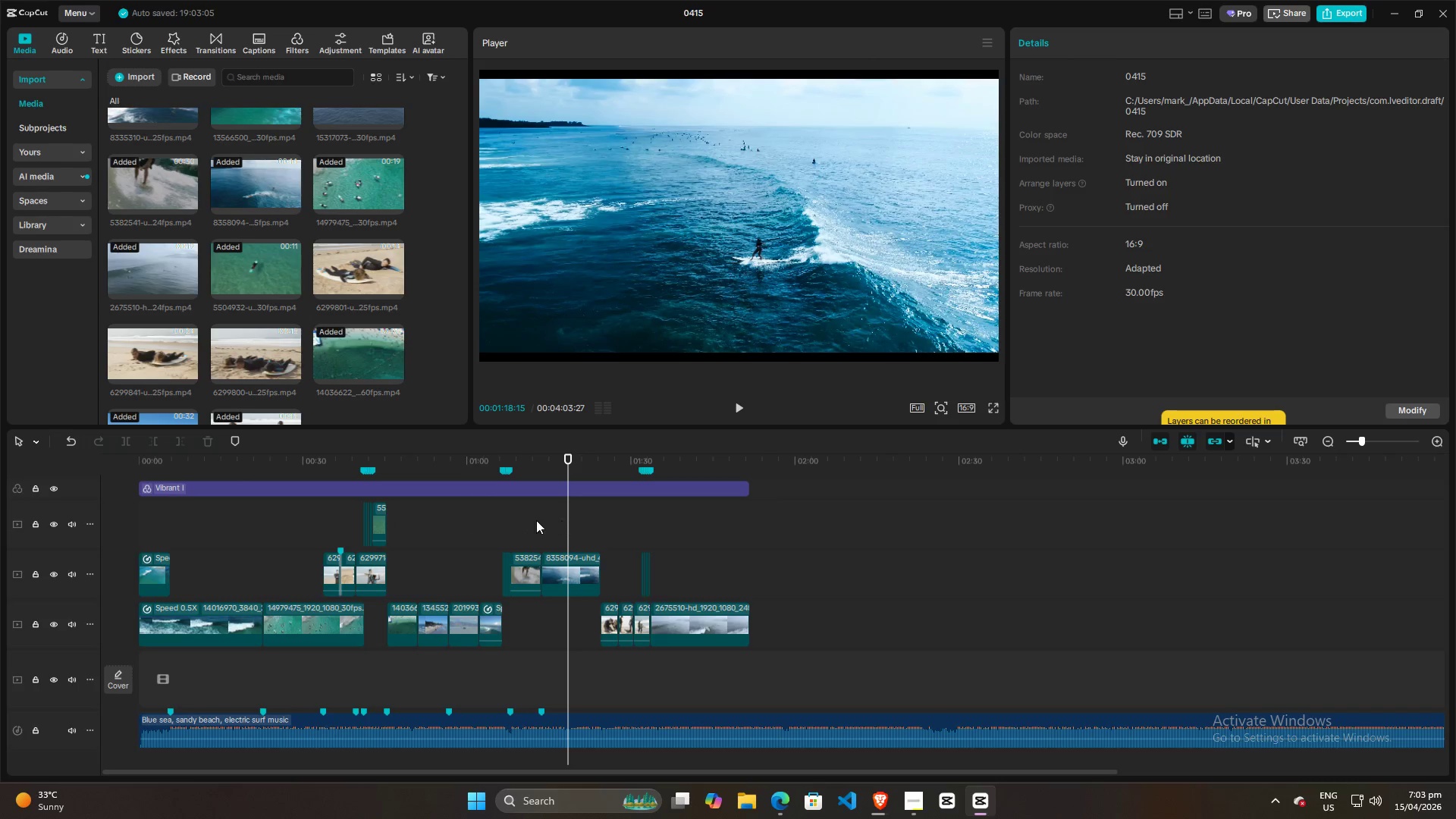 
left_click([532, 520])
 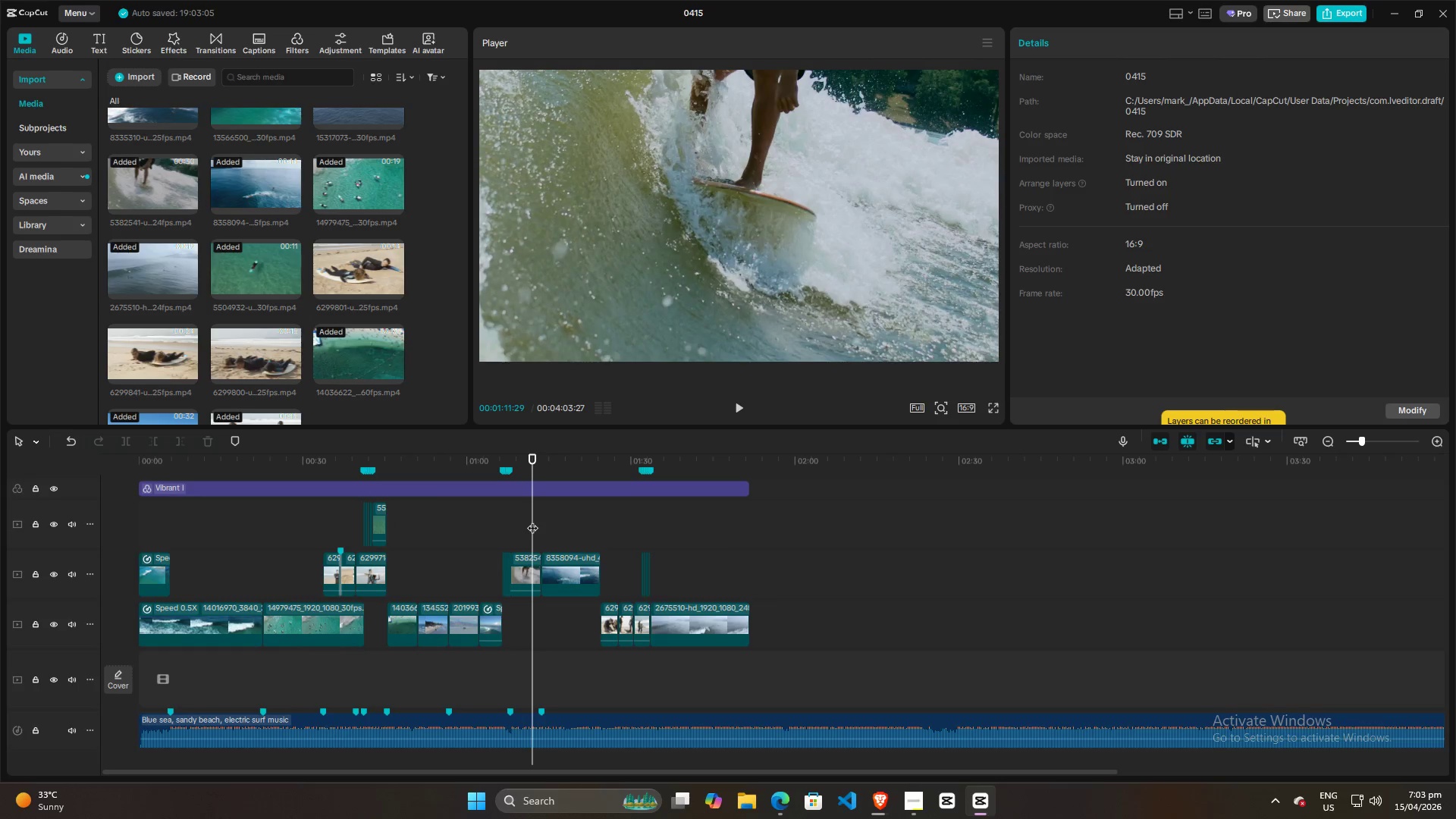 
key(Space)
 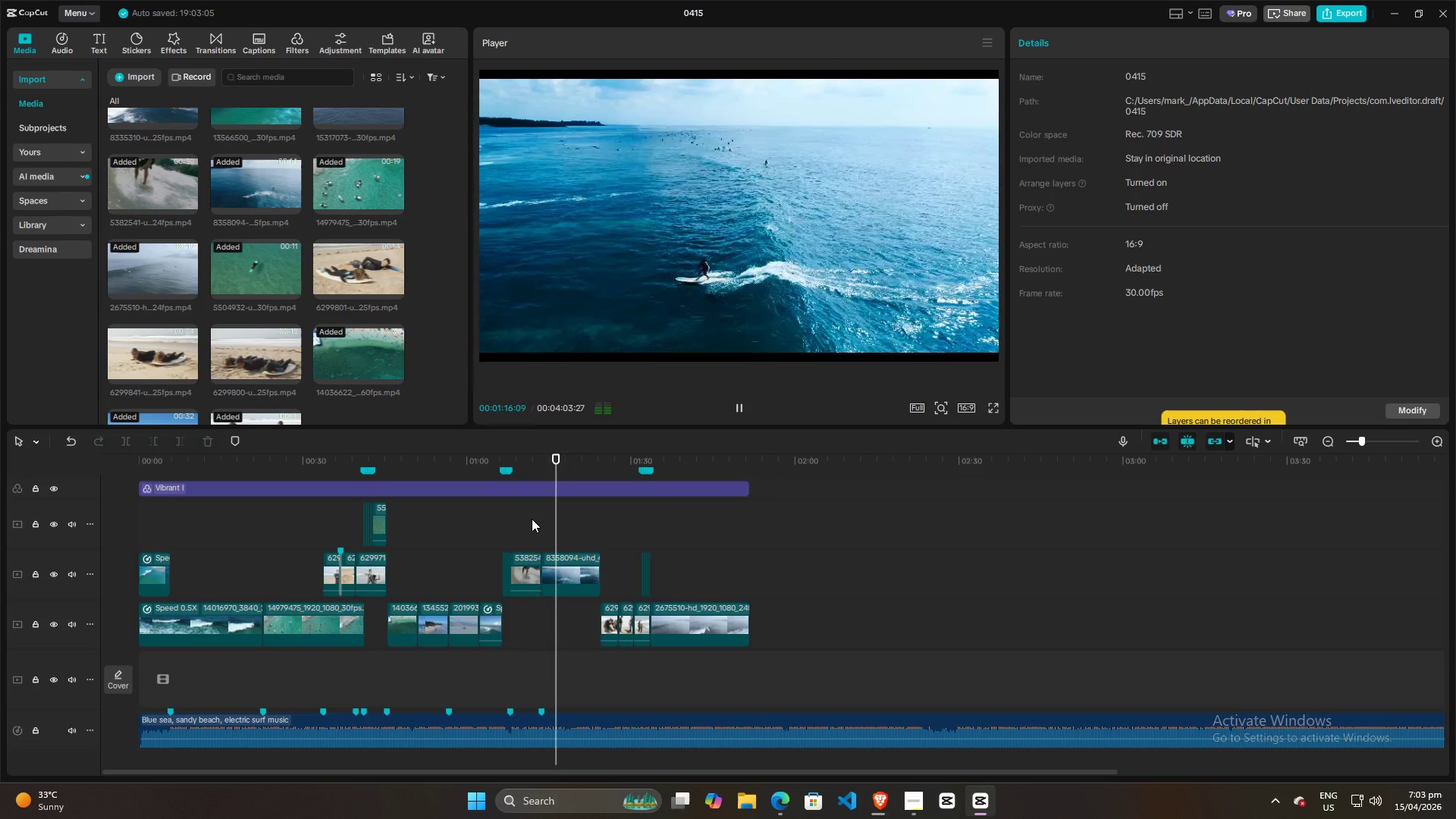 
wait(5.83)
 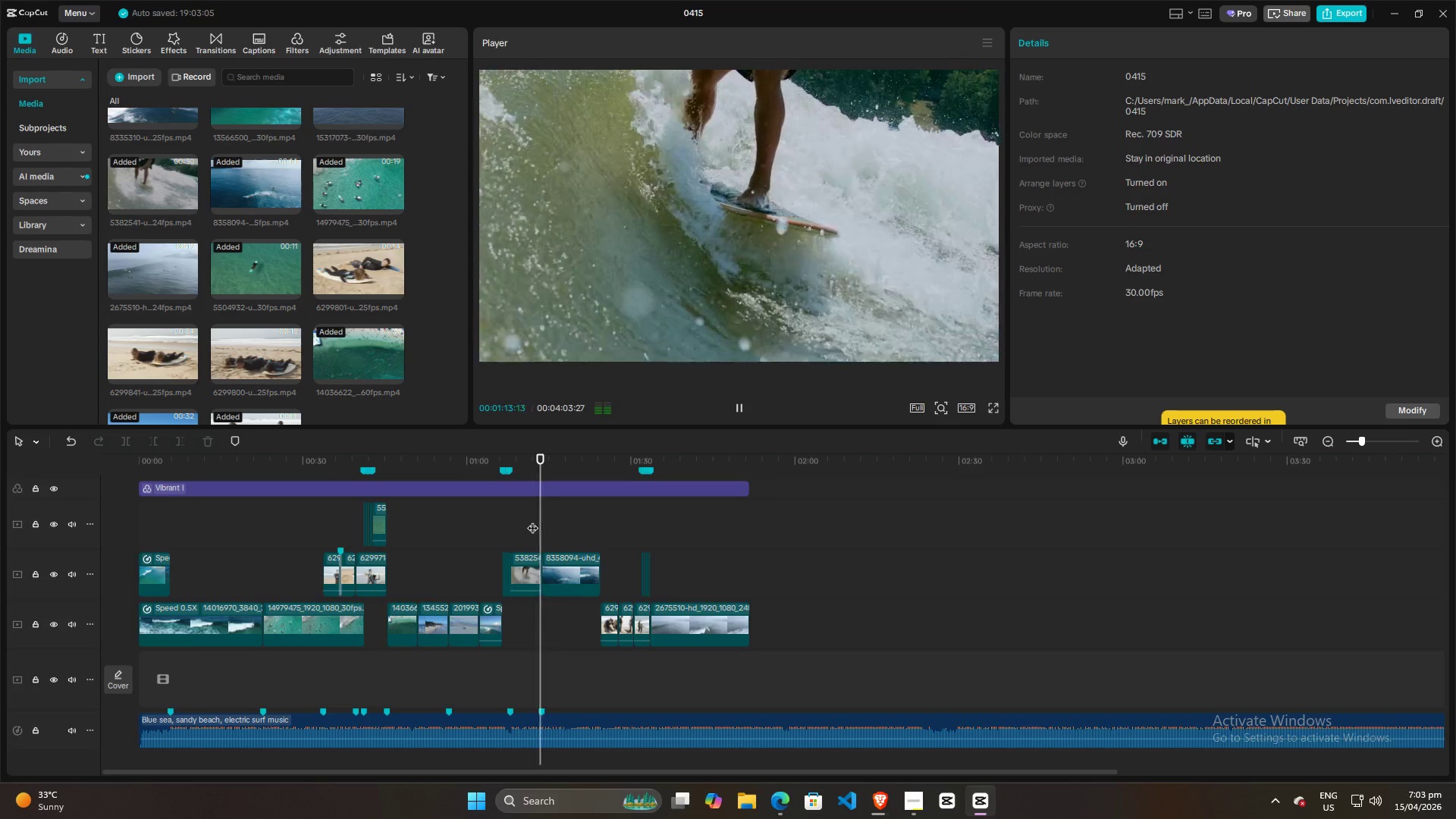 
key(Space)
 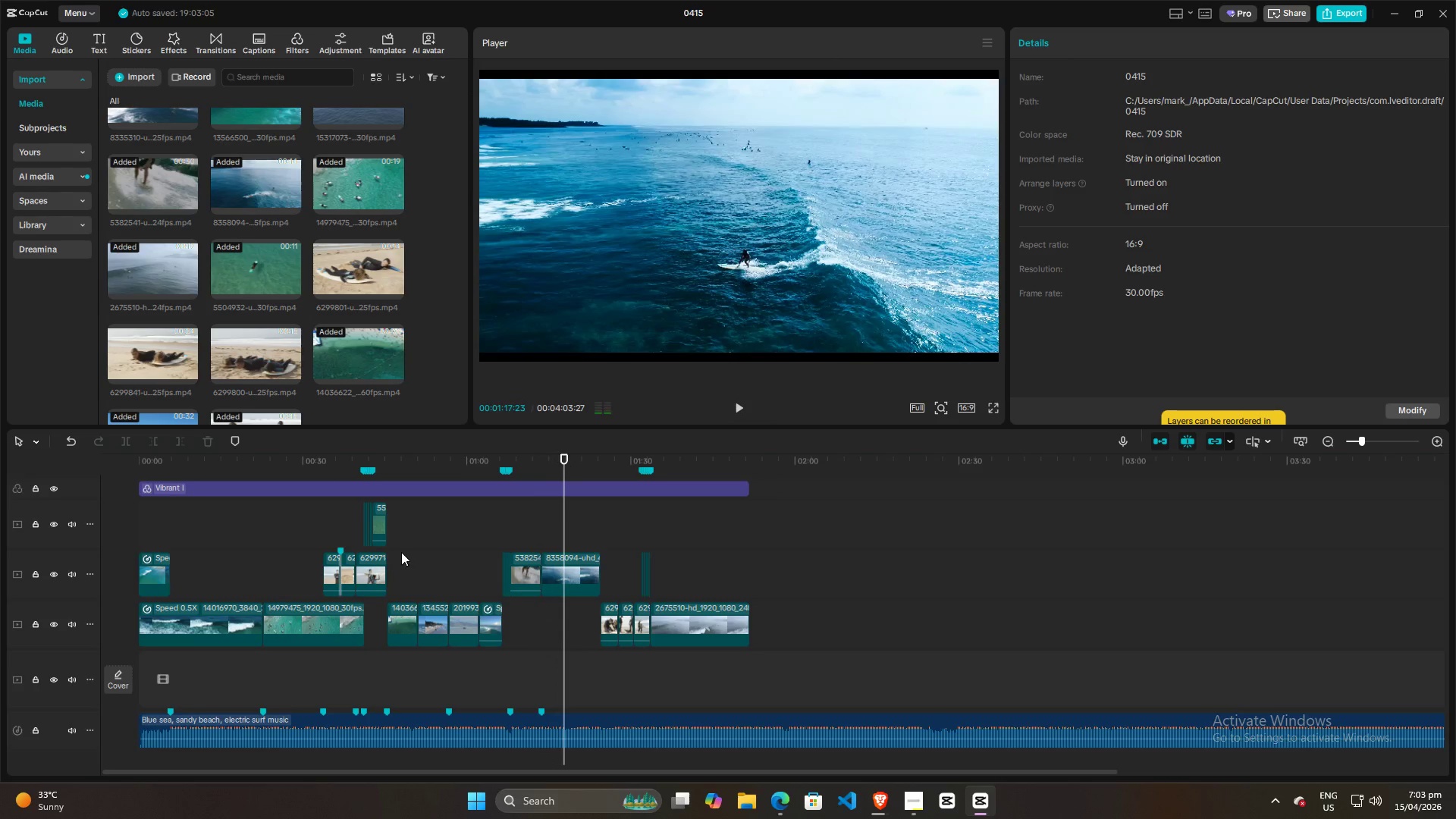 
left_click([400, 549])
 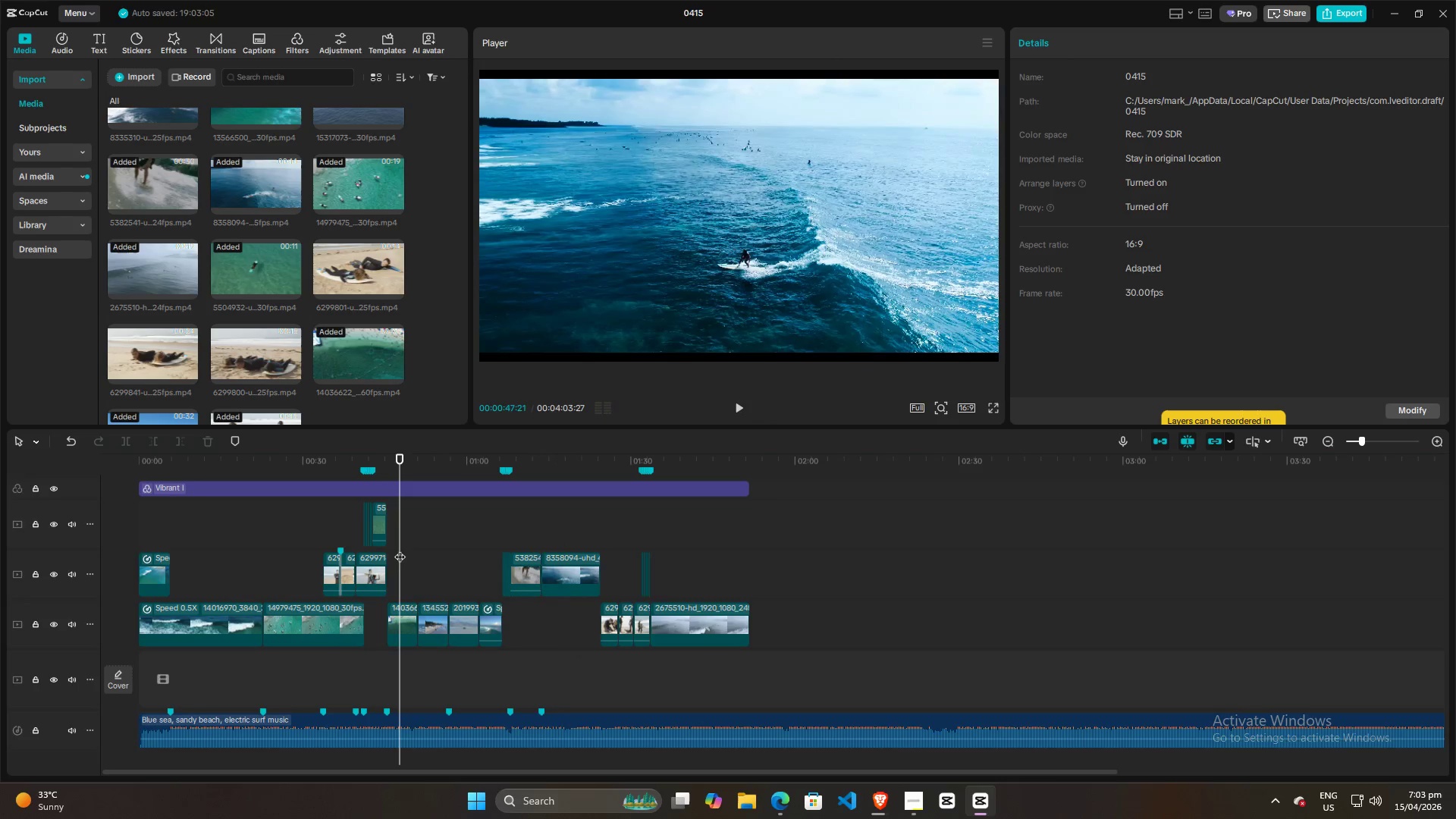 
key(Space)
 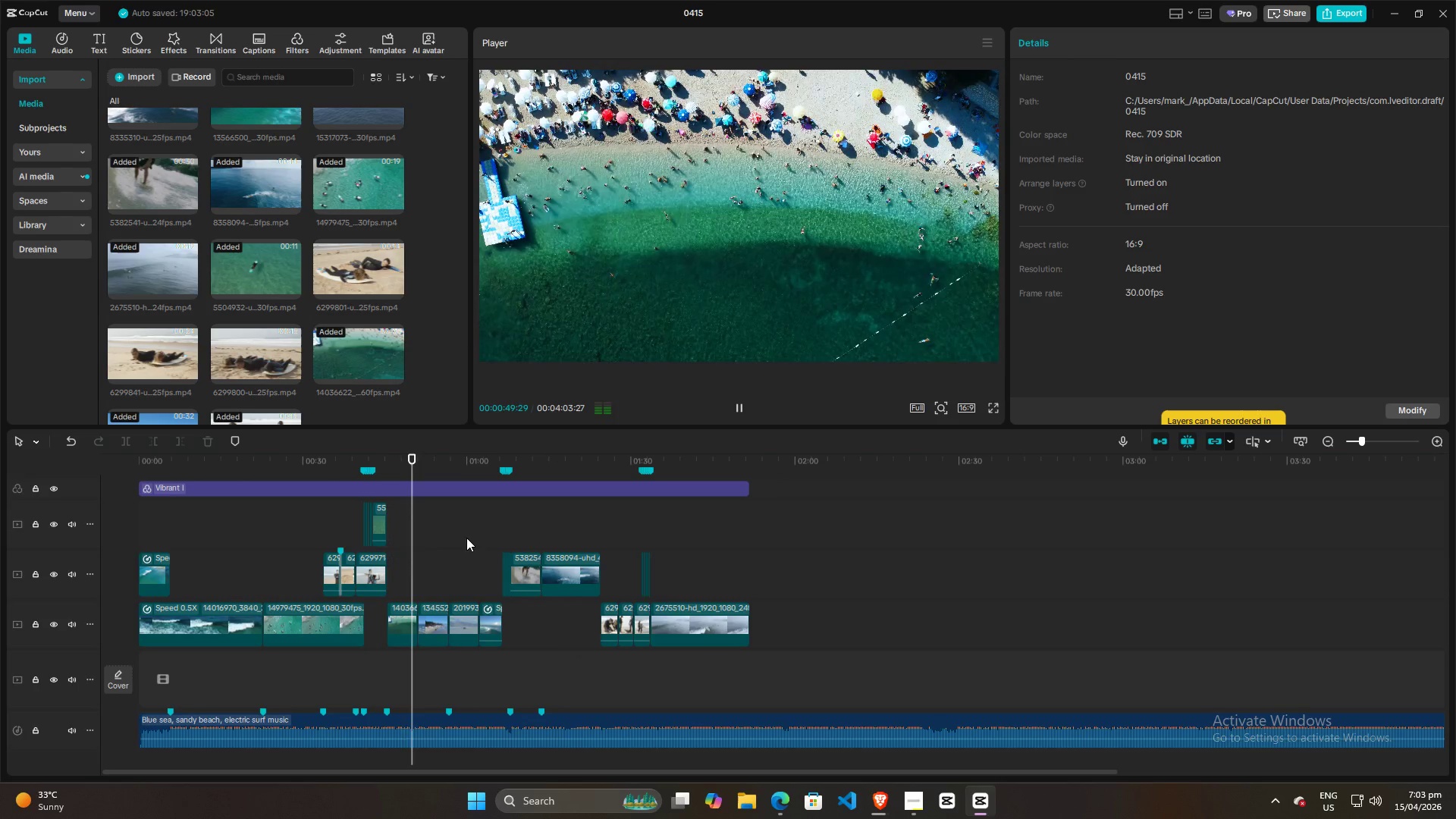 
key(Space)
 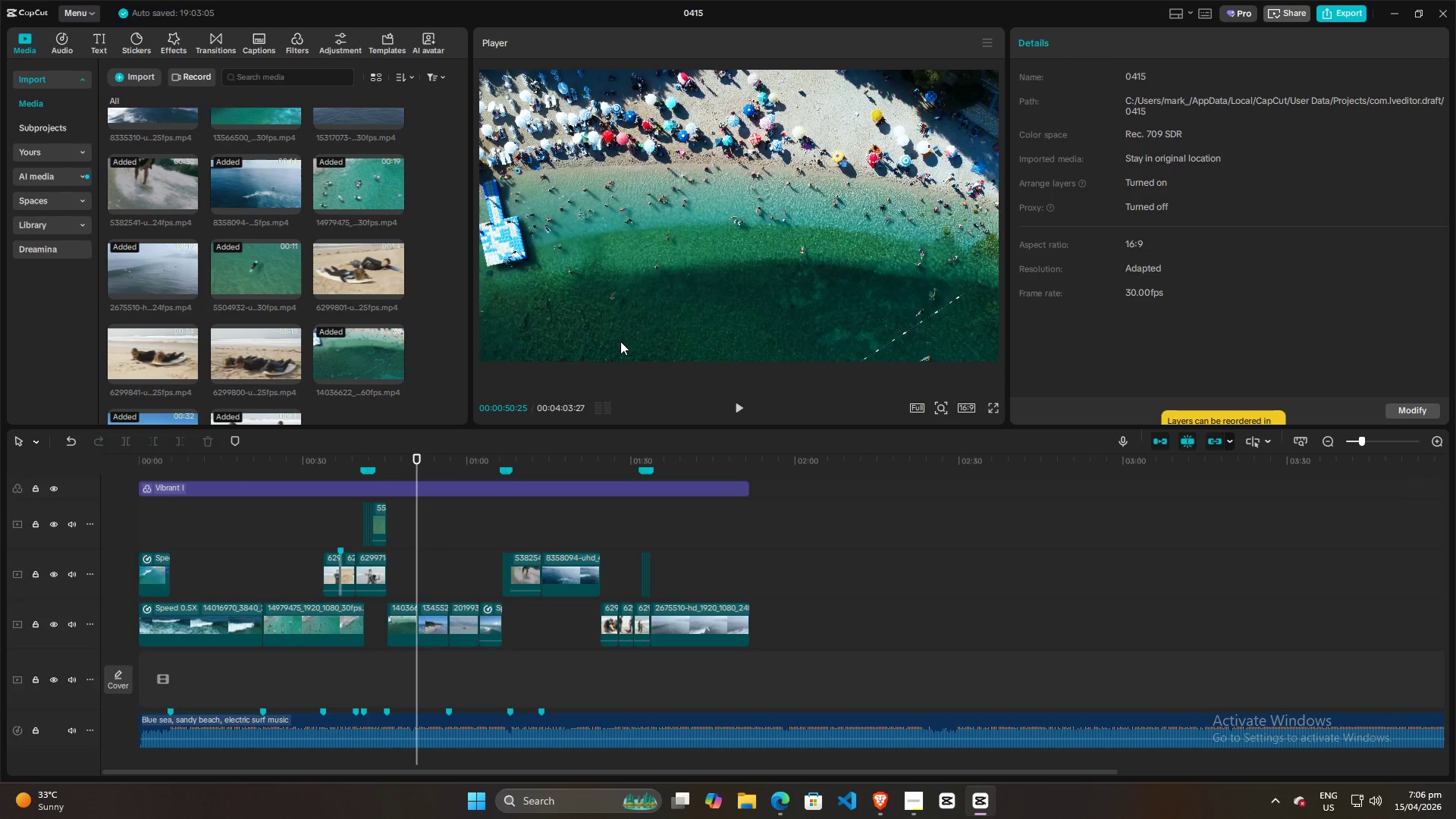 
wait(194.47)
 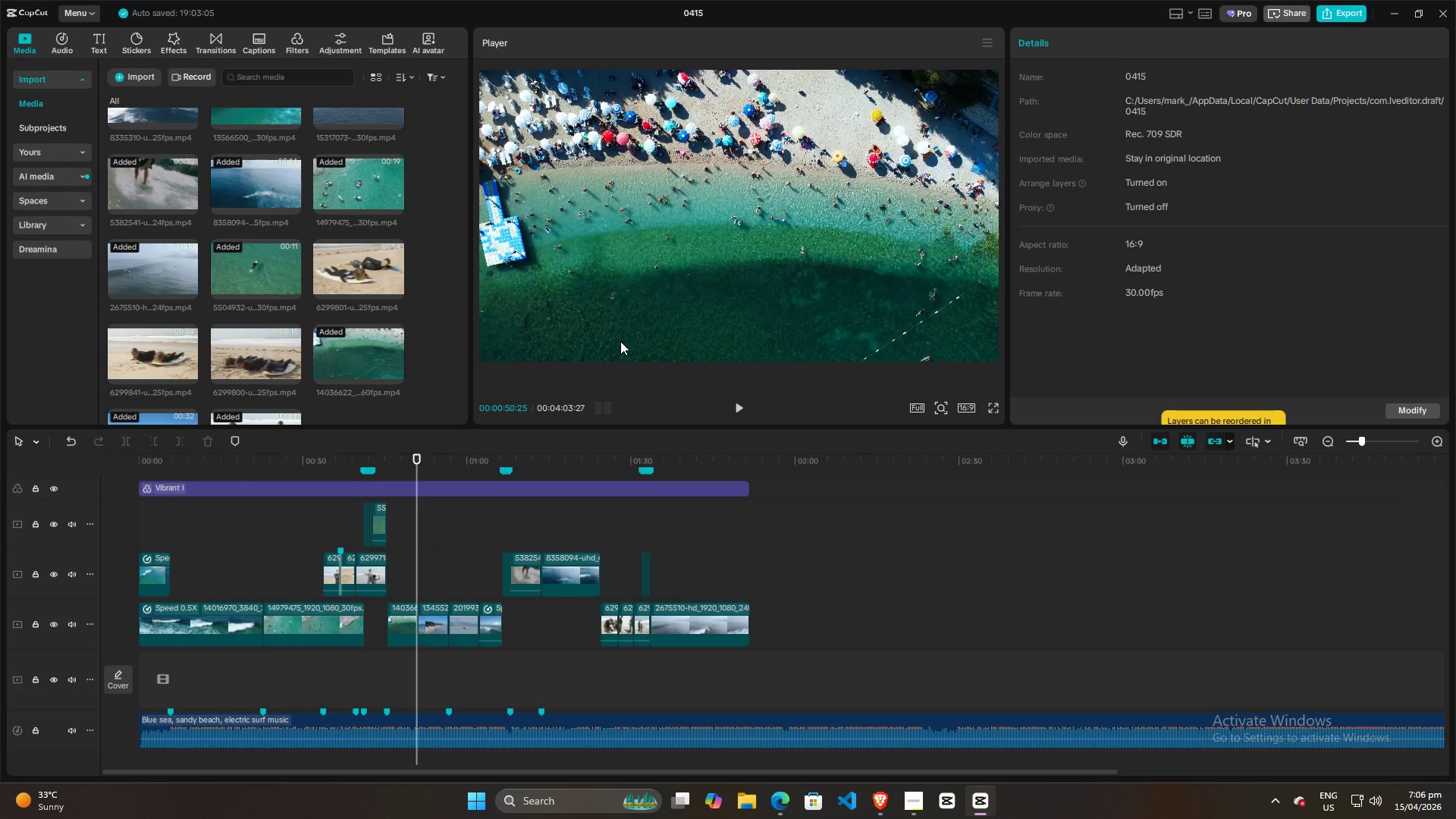 
key(B)
 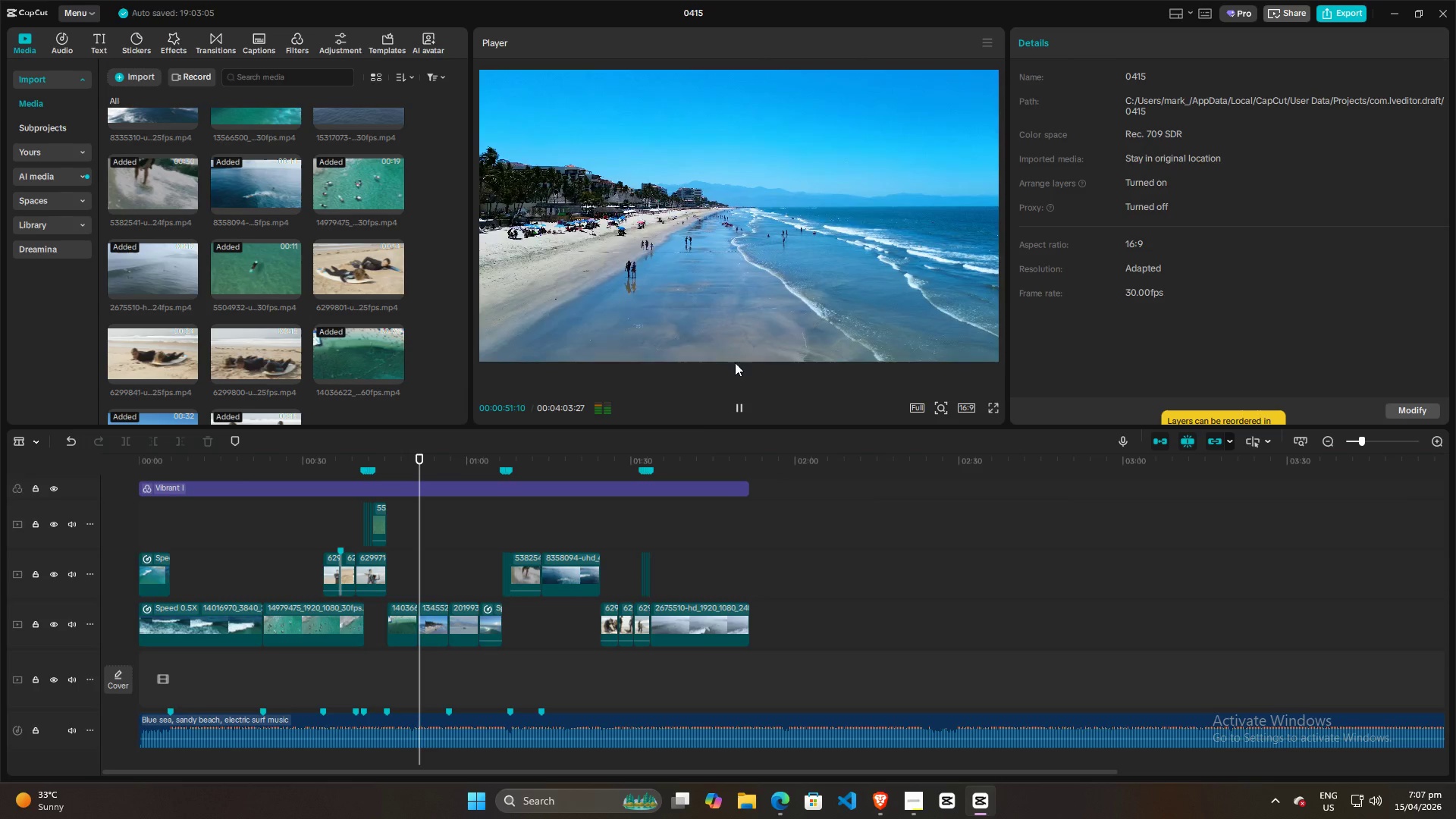 
key(Space)
 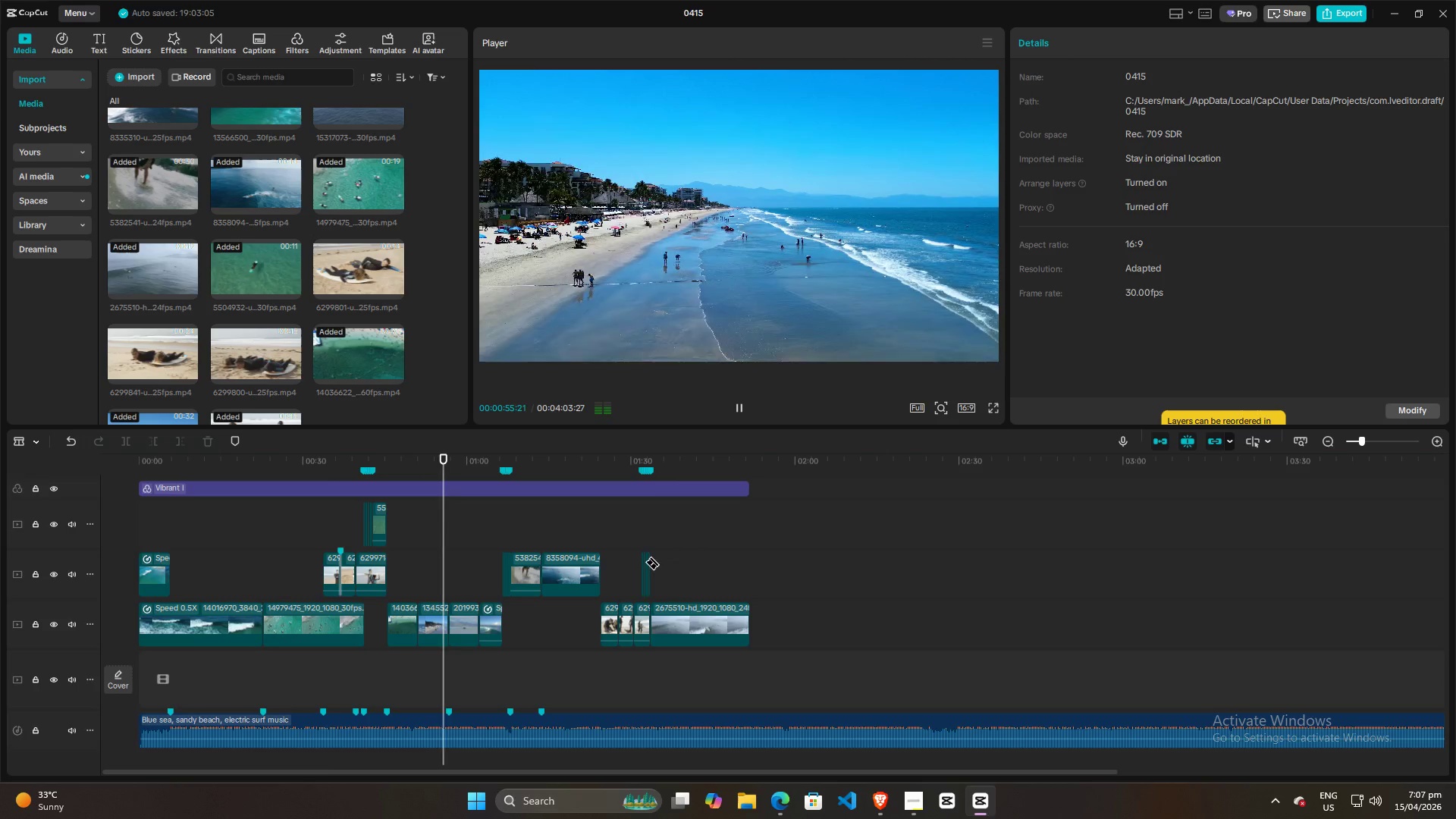 
wait(6.56)
 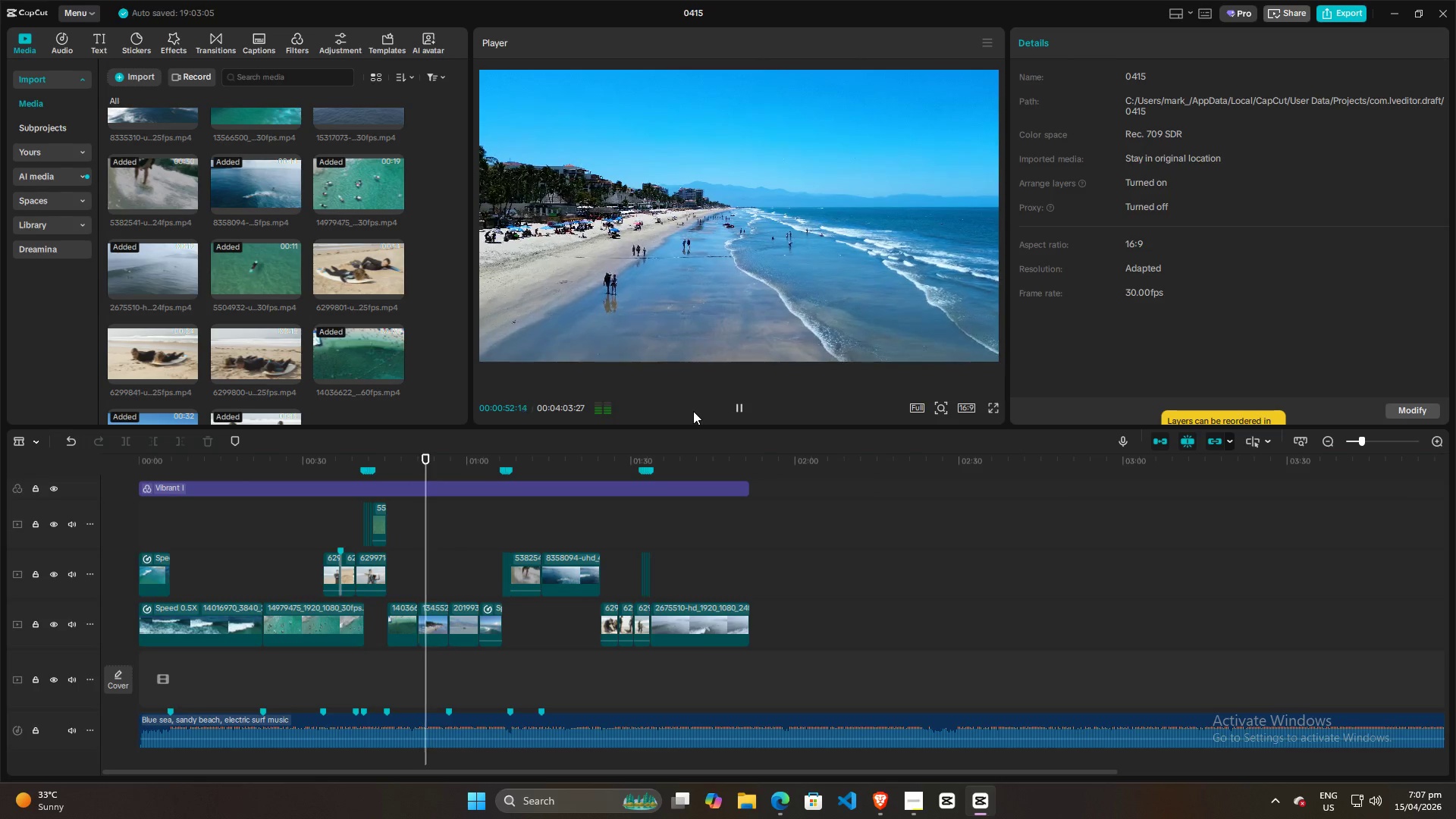 
left_click([915, 804])